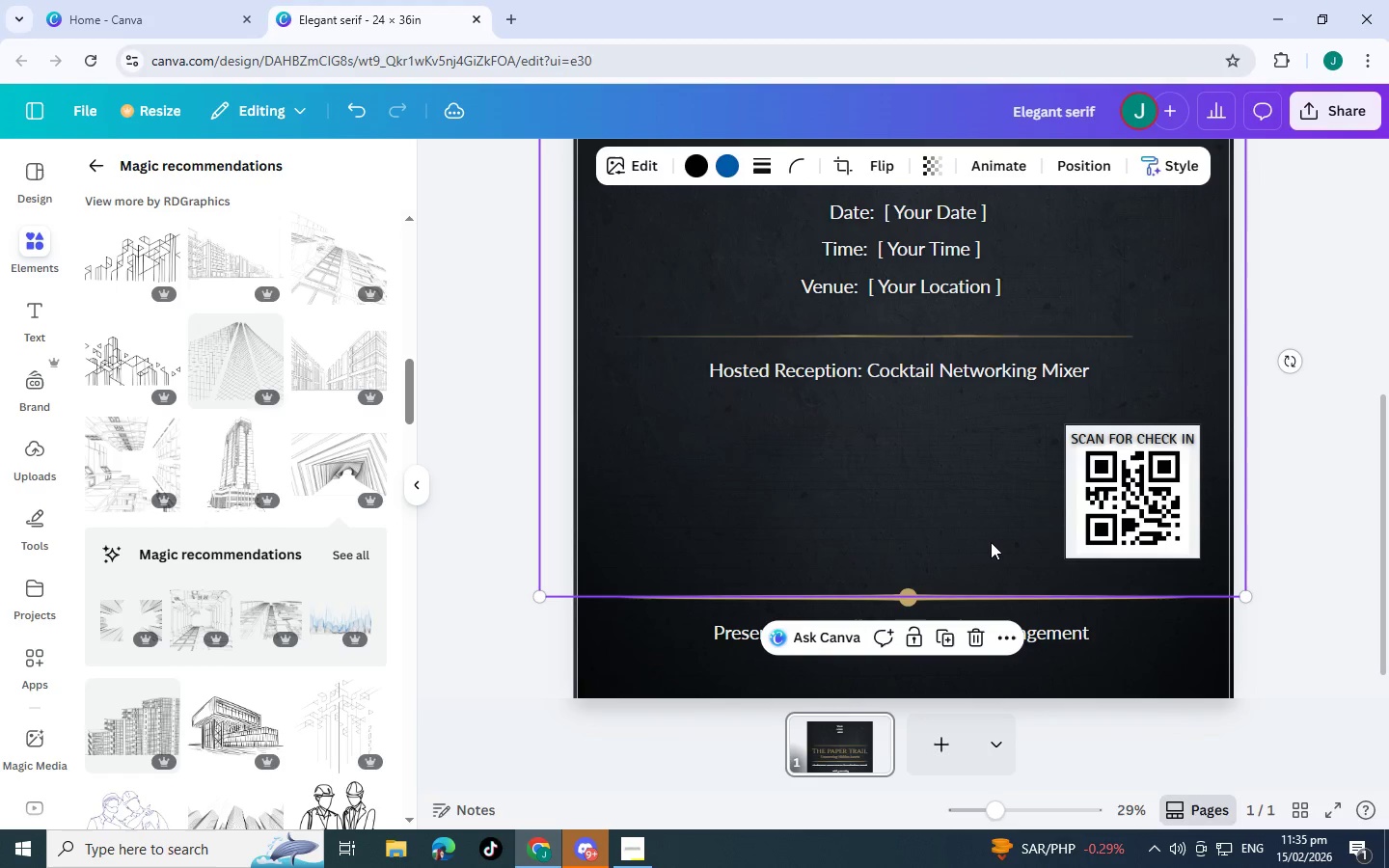 
key(Control+BracketRight)
 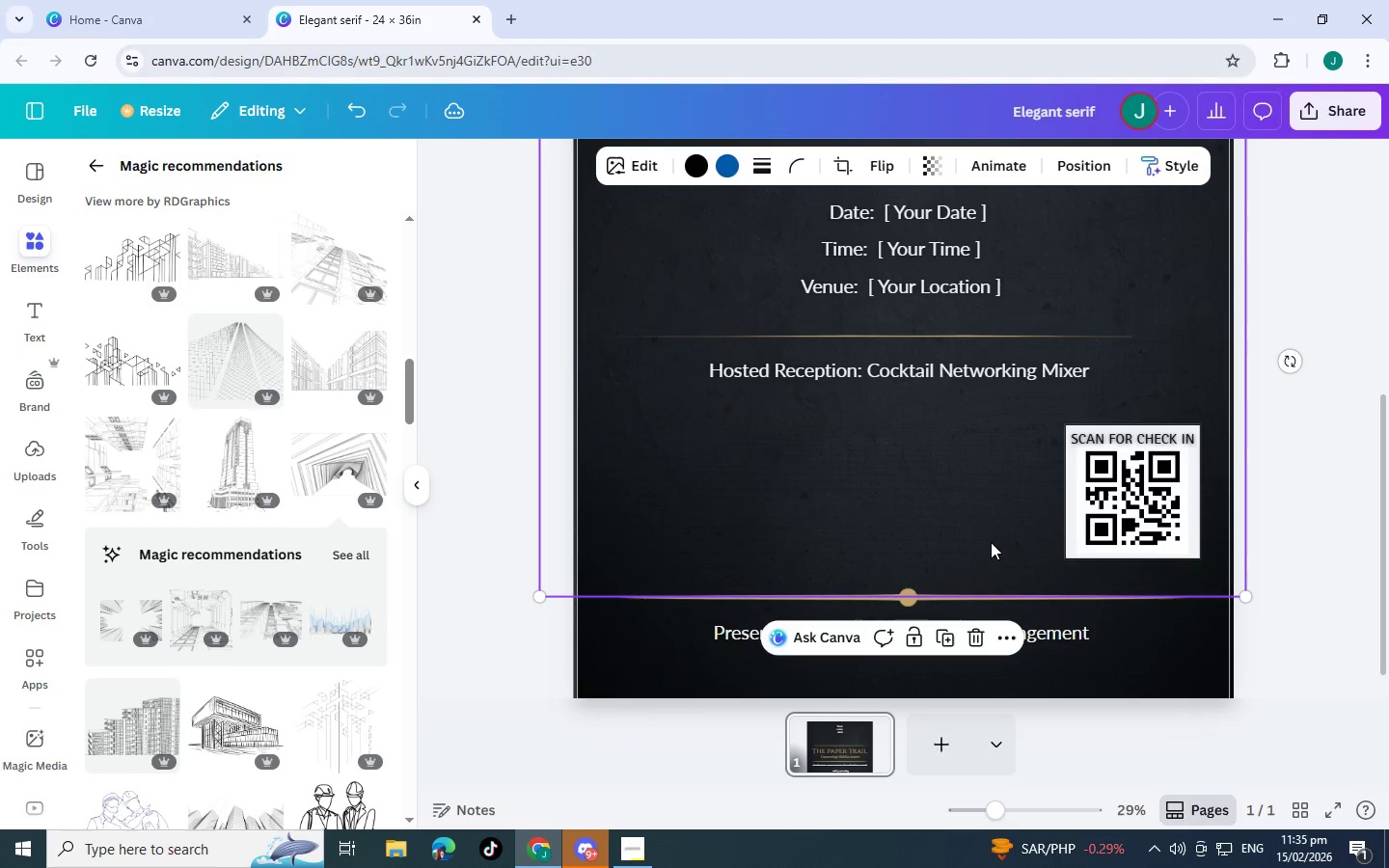 
key(Control+BracketRight)
 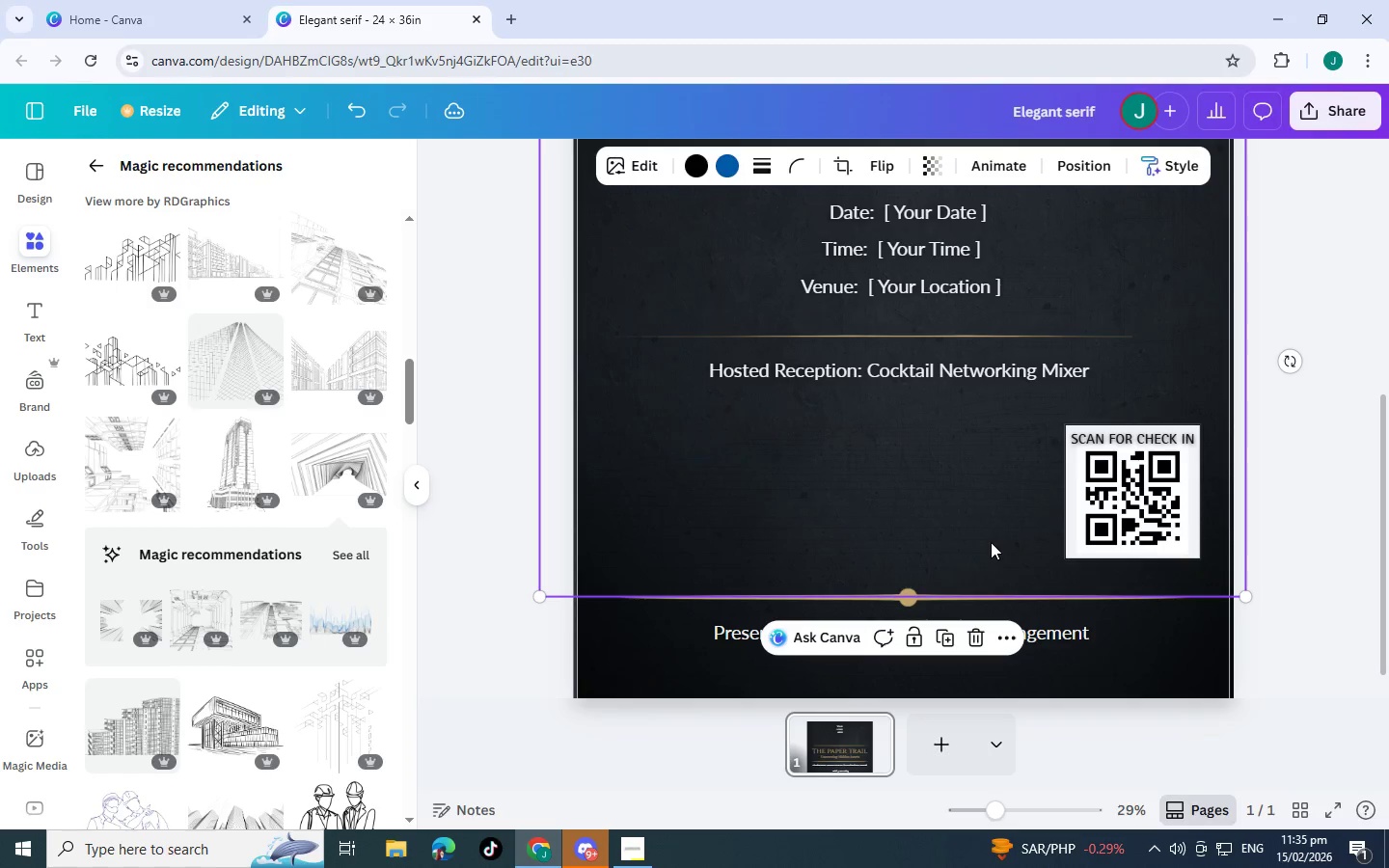 
key(Control+BracketRight)
 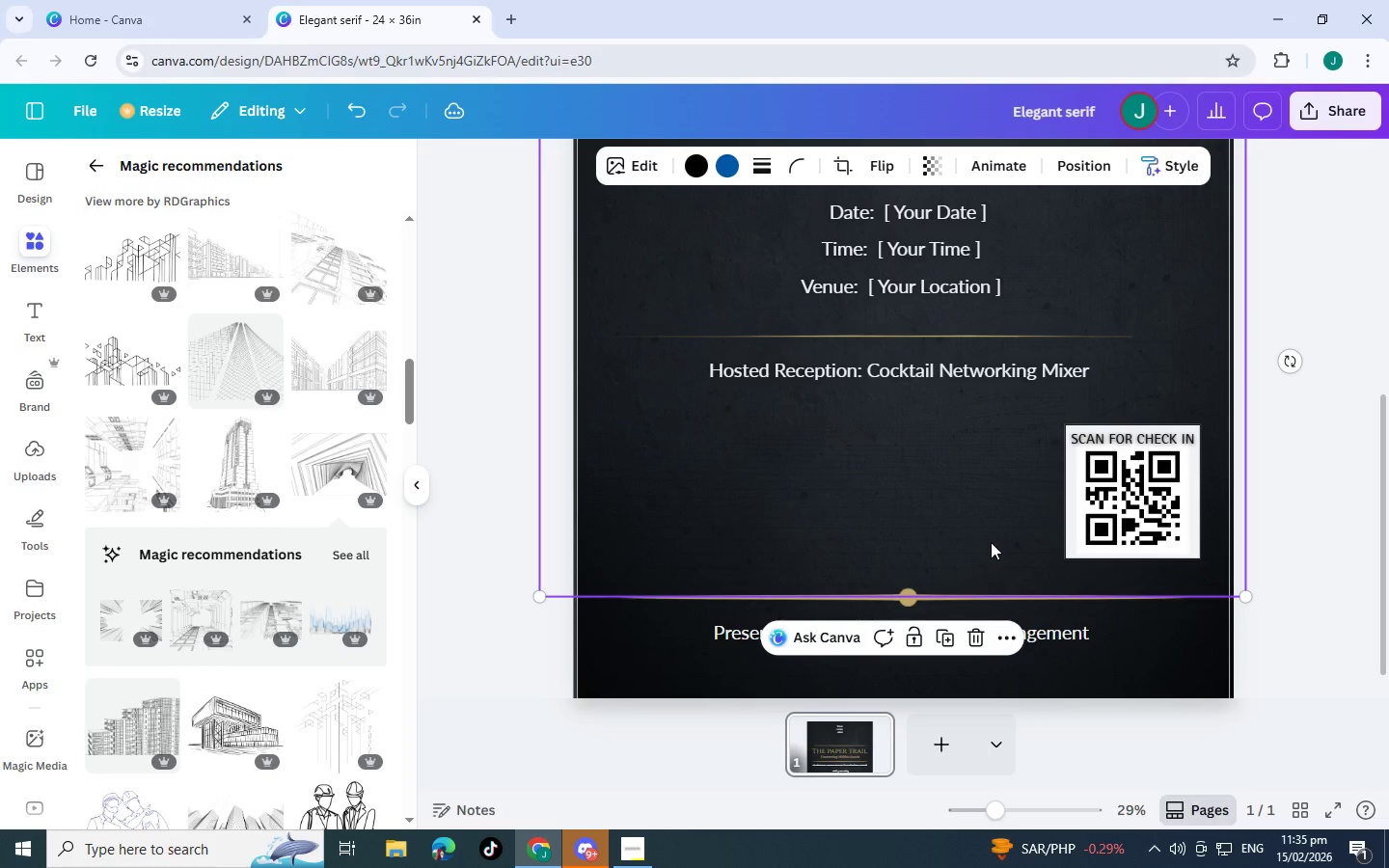 
key(Control+BracketRight)
 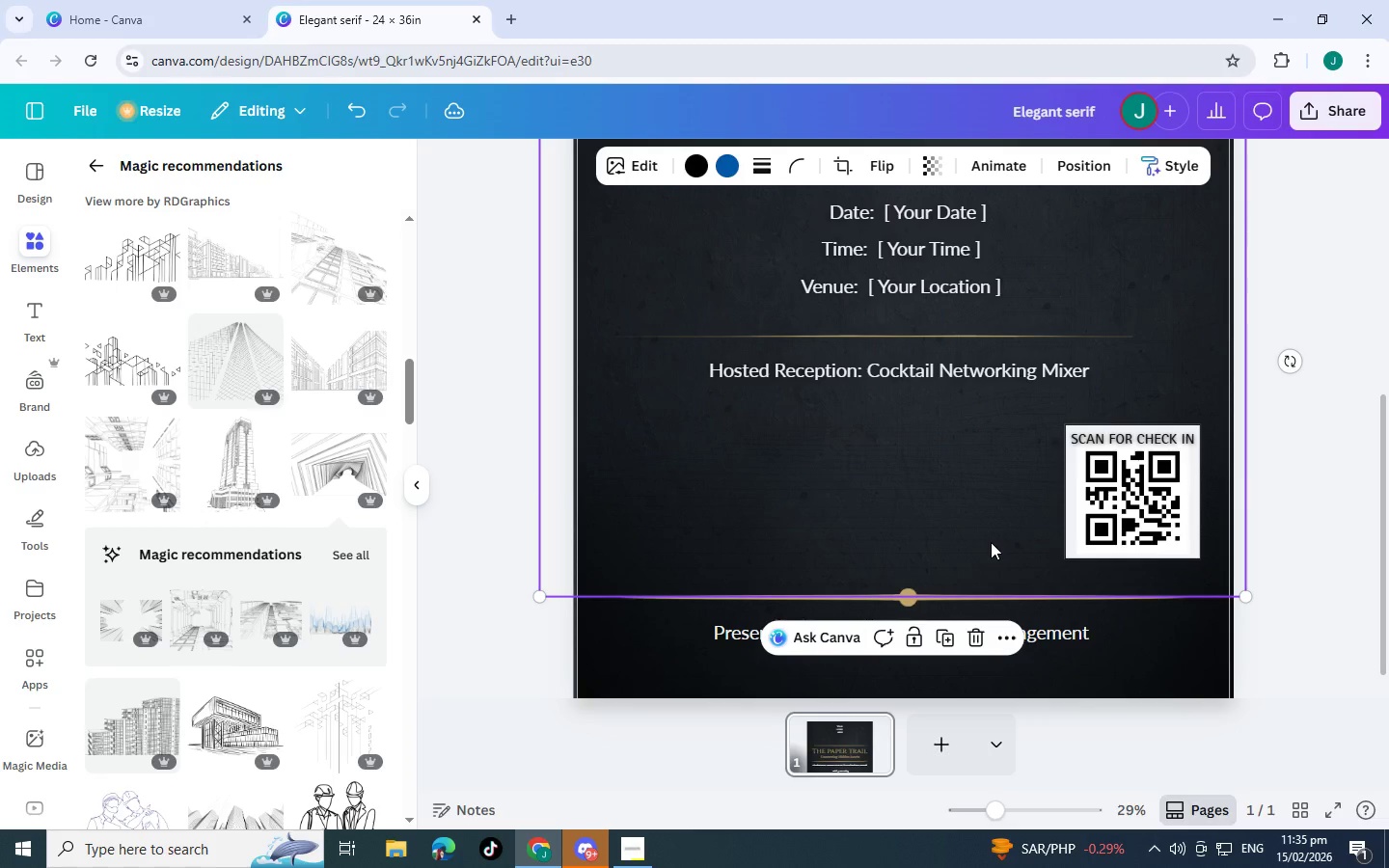 
key(Control+BracketRight)
 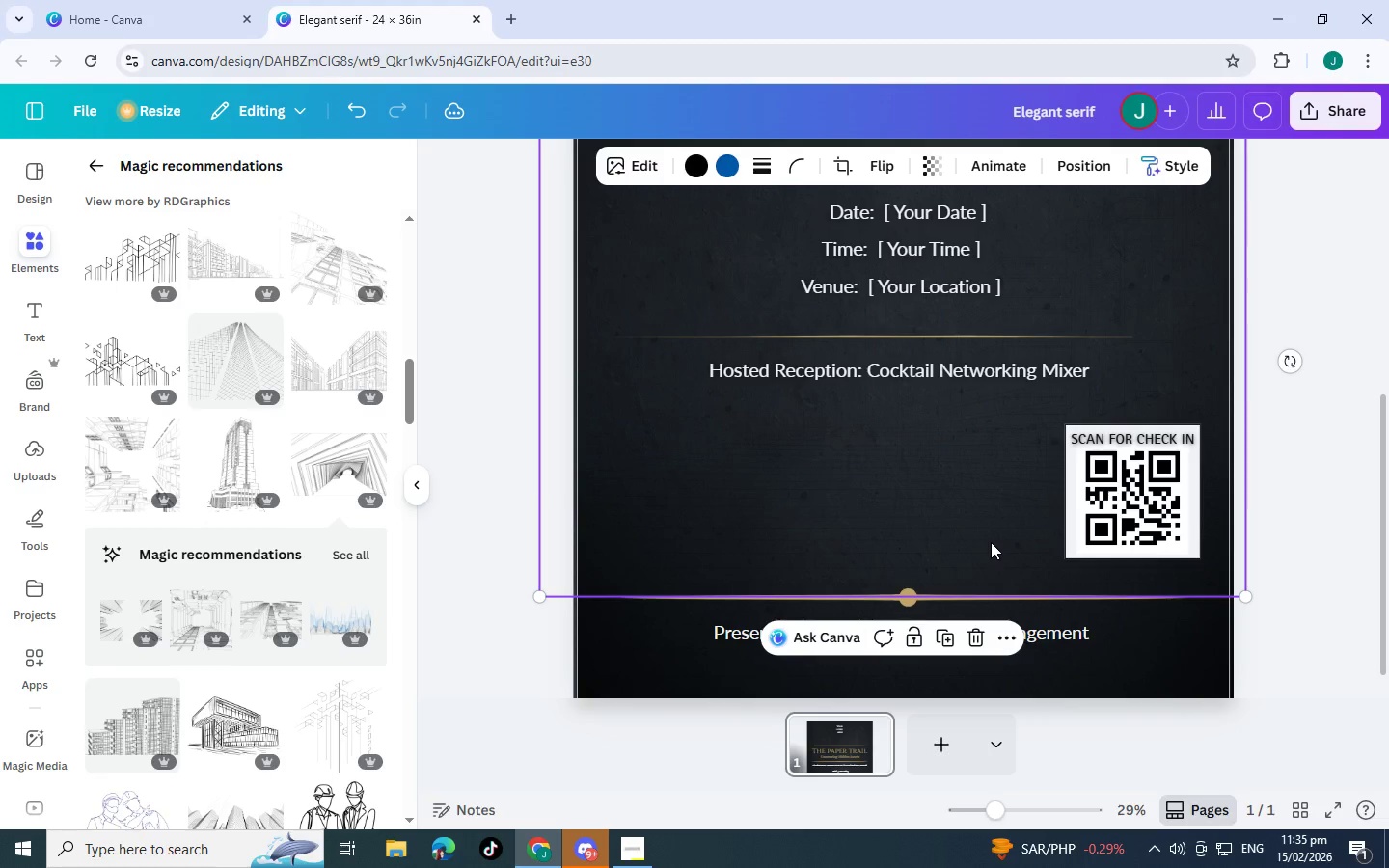 
key(Control+BracketRight)
 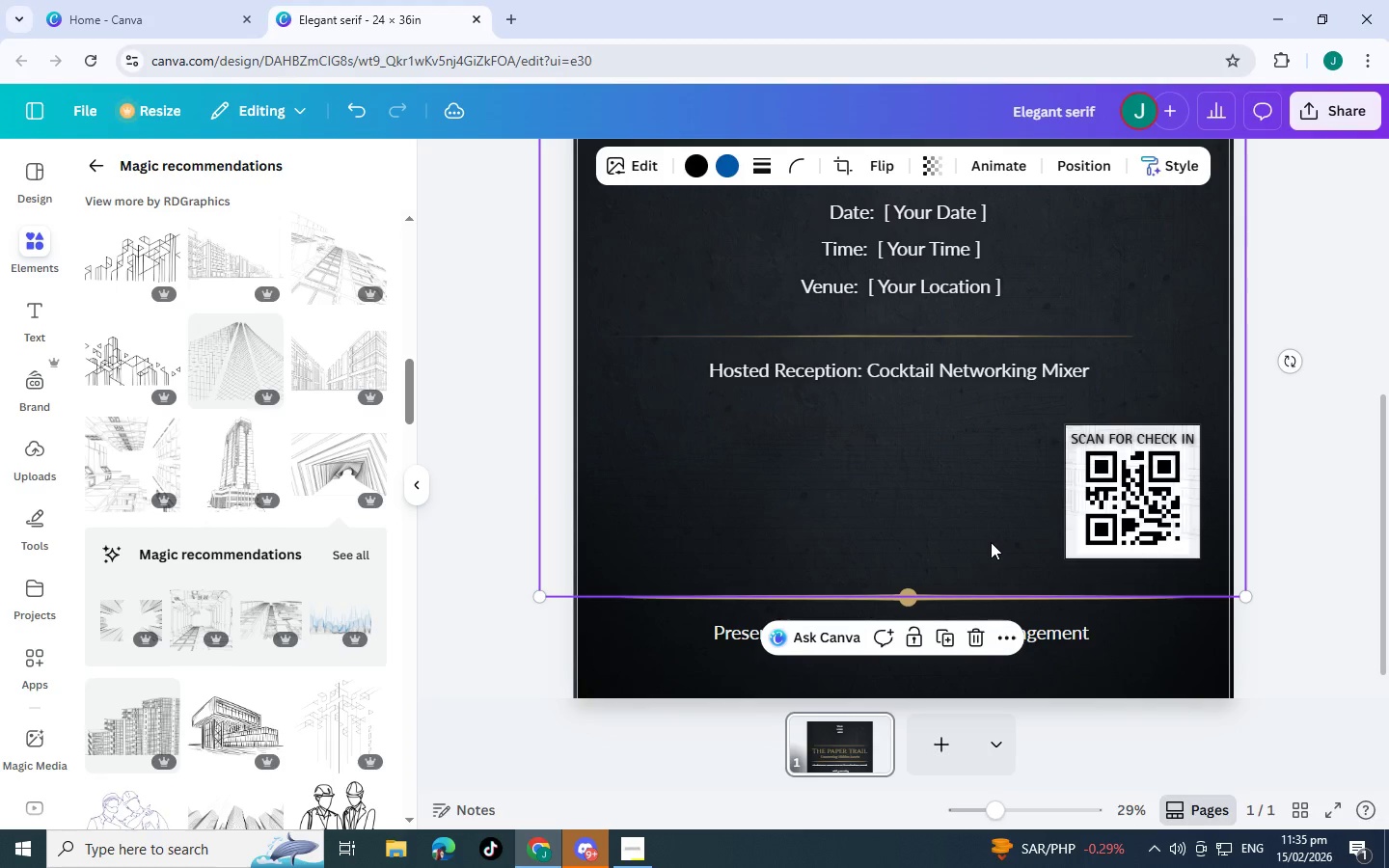 
key(Control+BracketRight)
 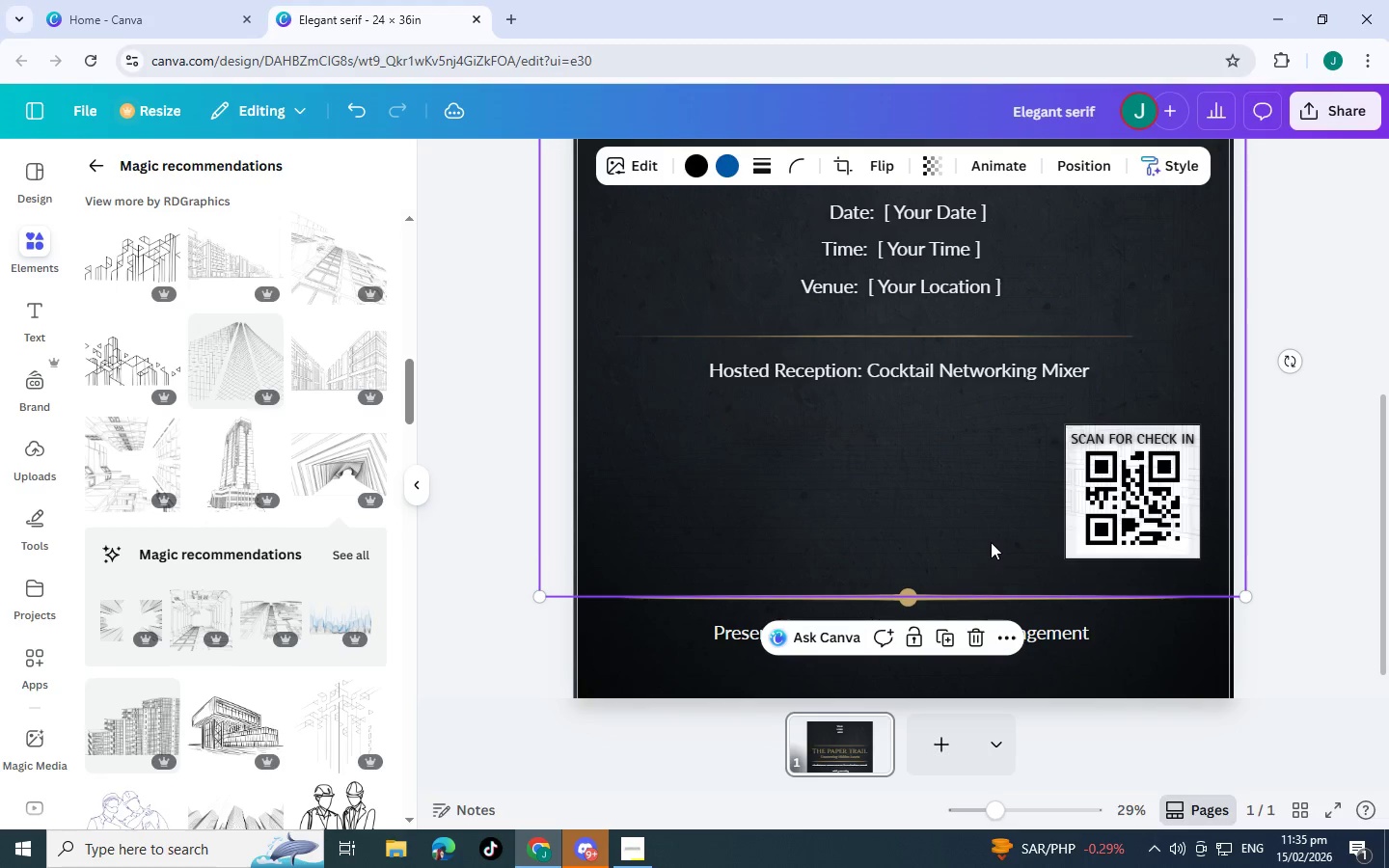 
key(Control+BracketRight)
 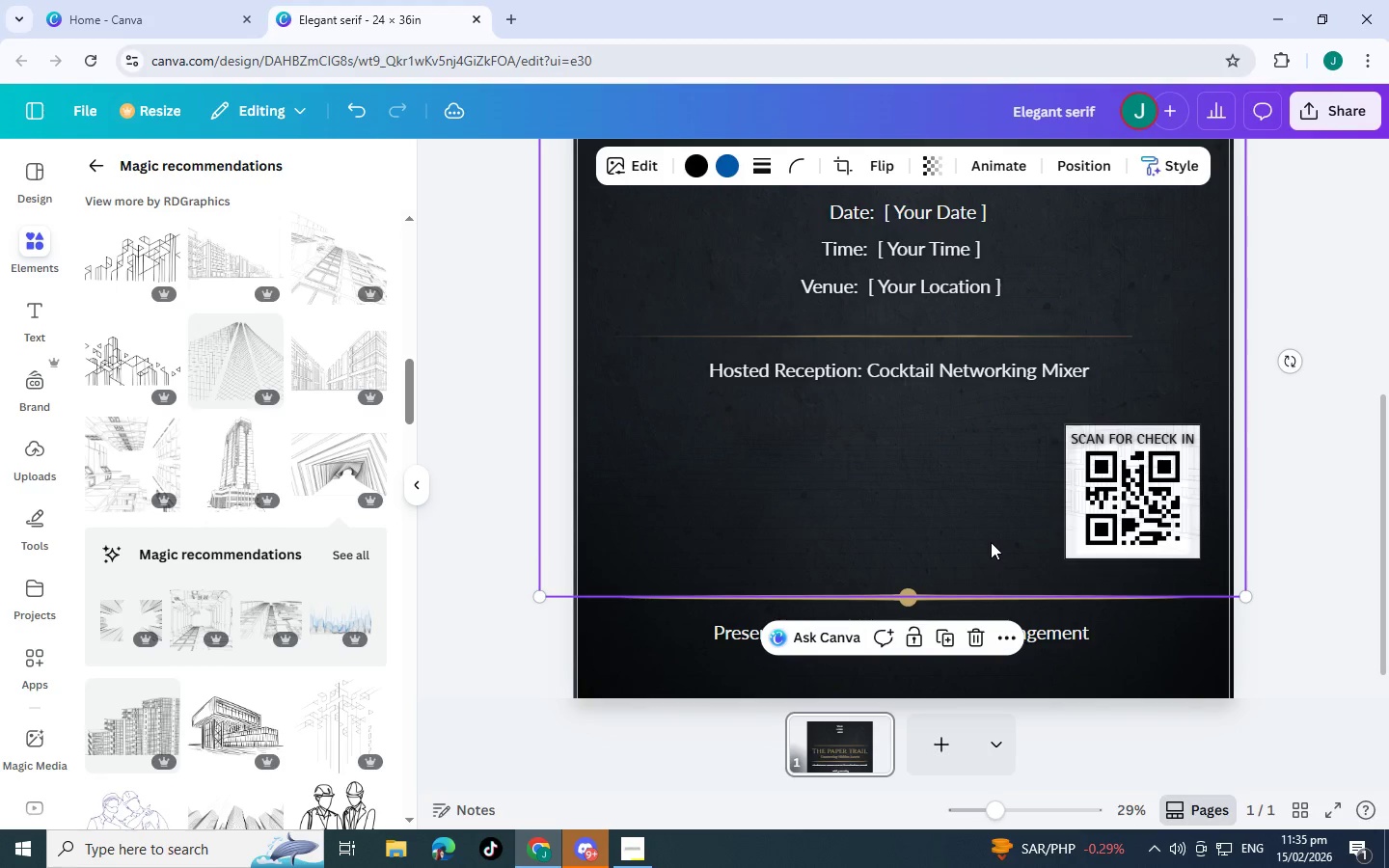 
key(Control+Quote)
 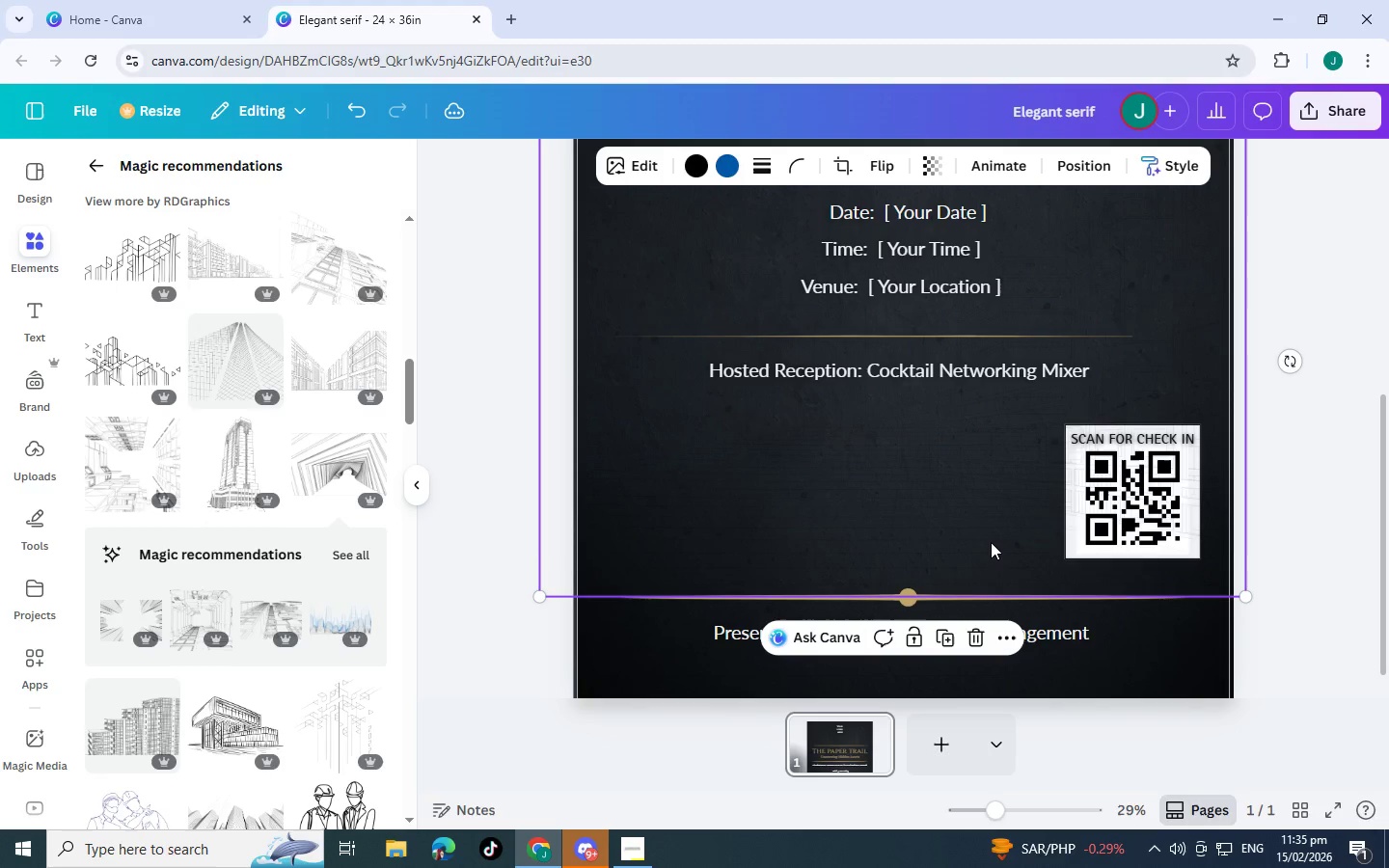 
key(Control+BracketLeft)
 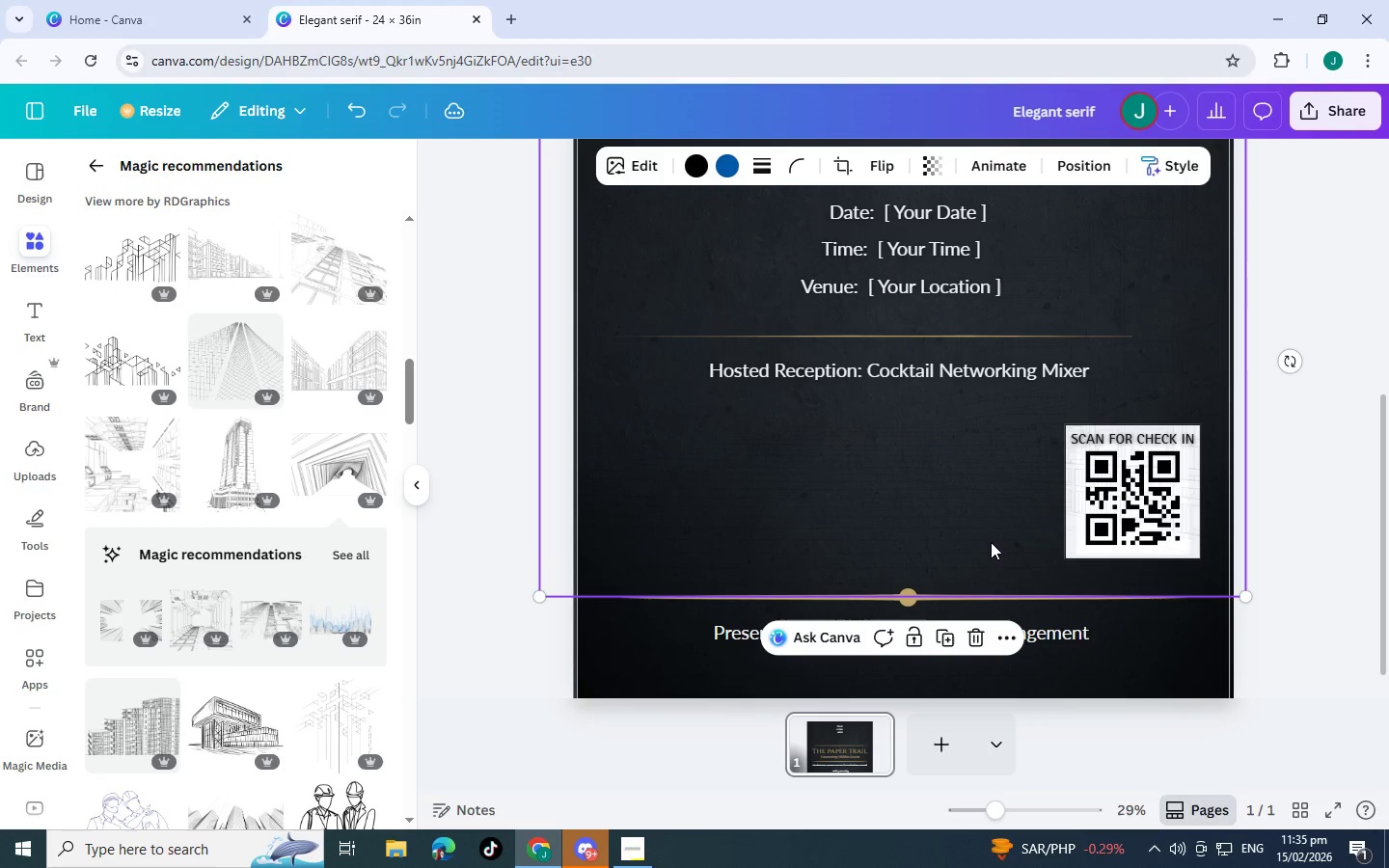 
key(Control+Quote)
 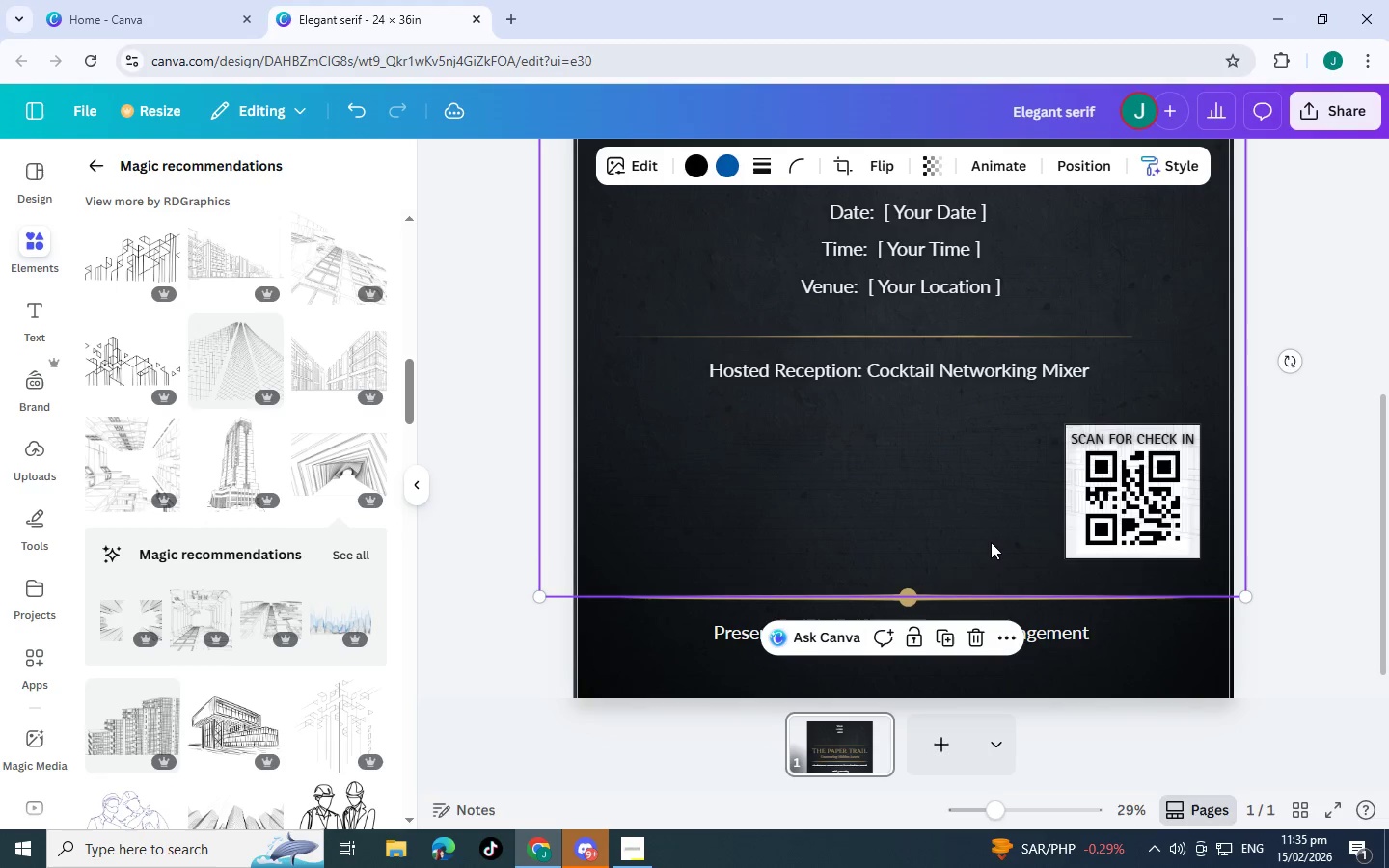 
key(Control+Quote)
 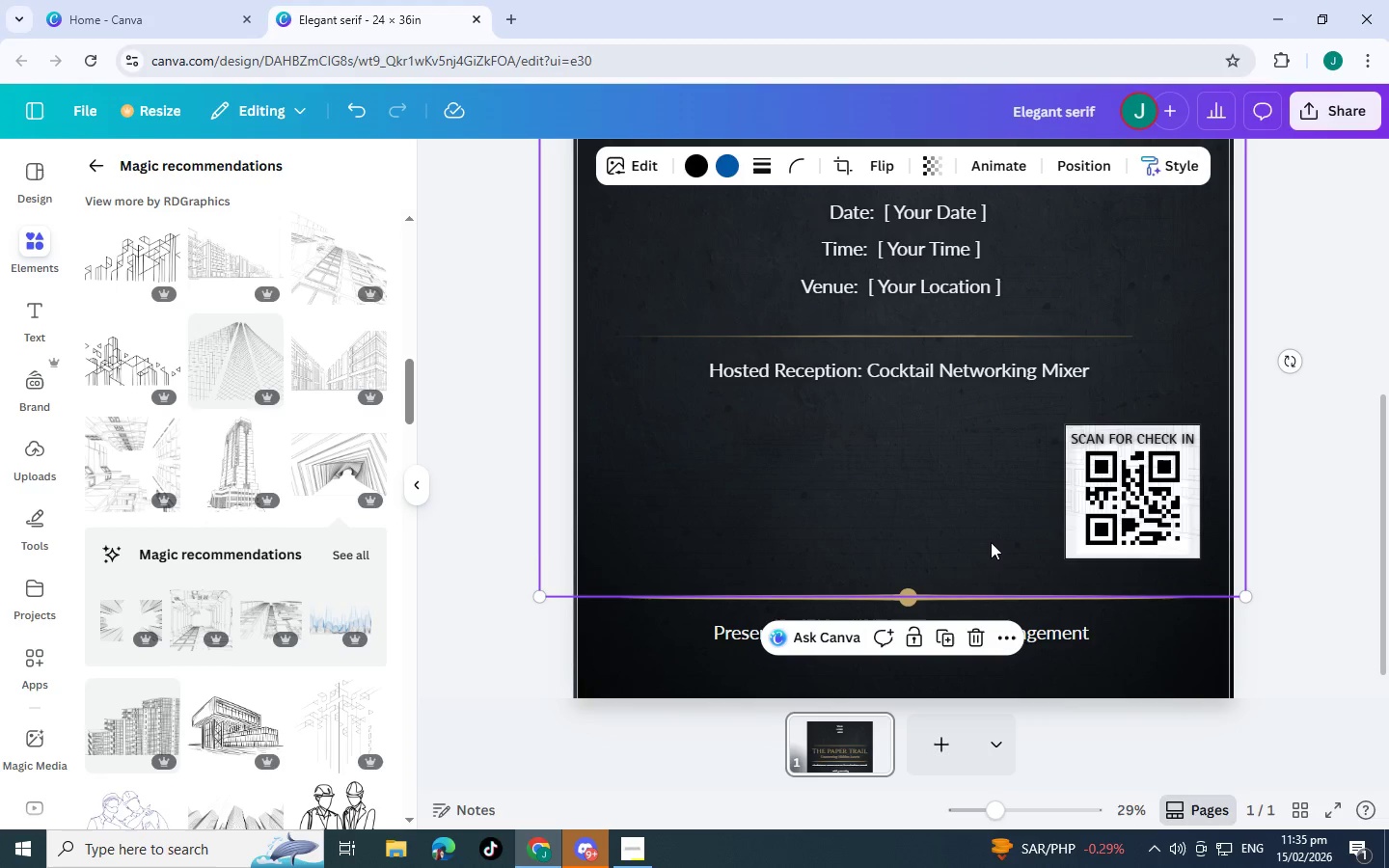 
key(Control+Quote)
 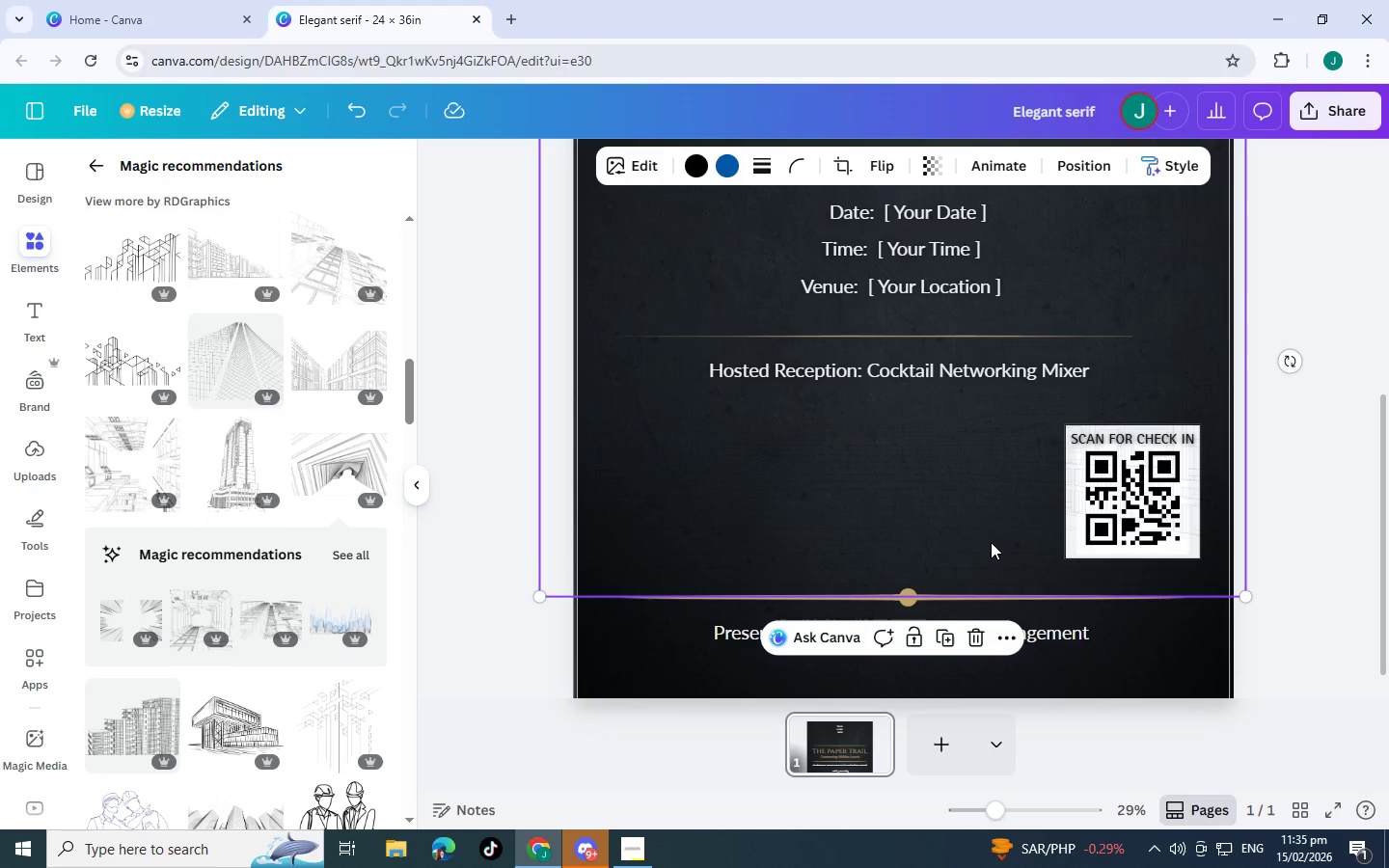 
key(Control+Quote)
 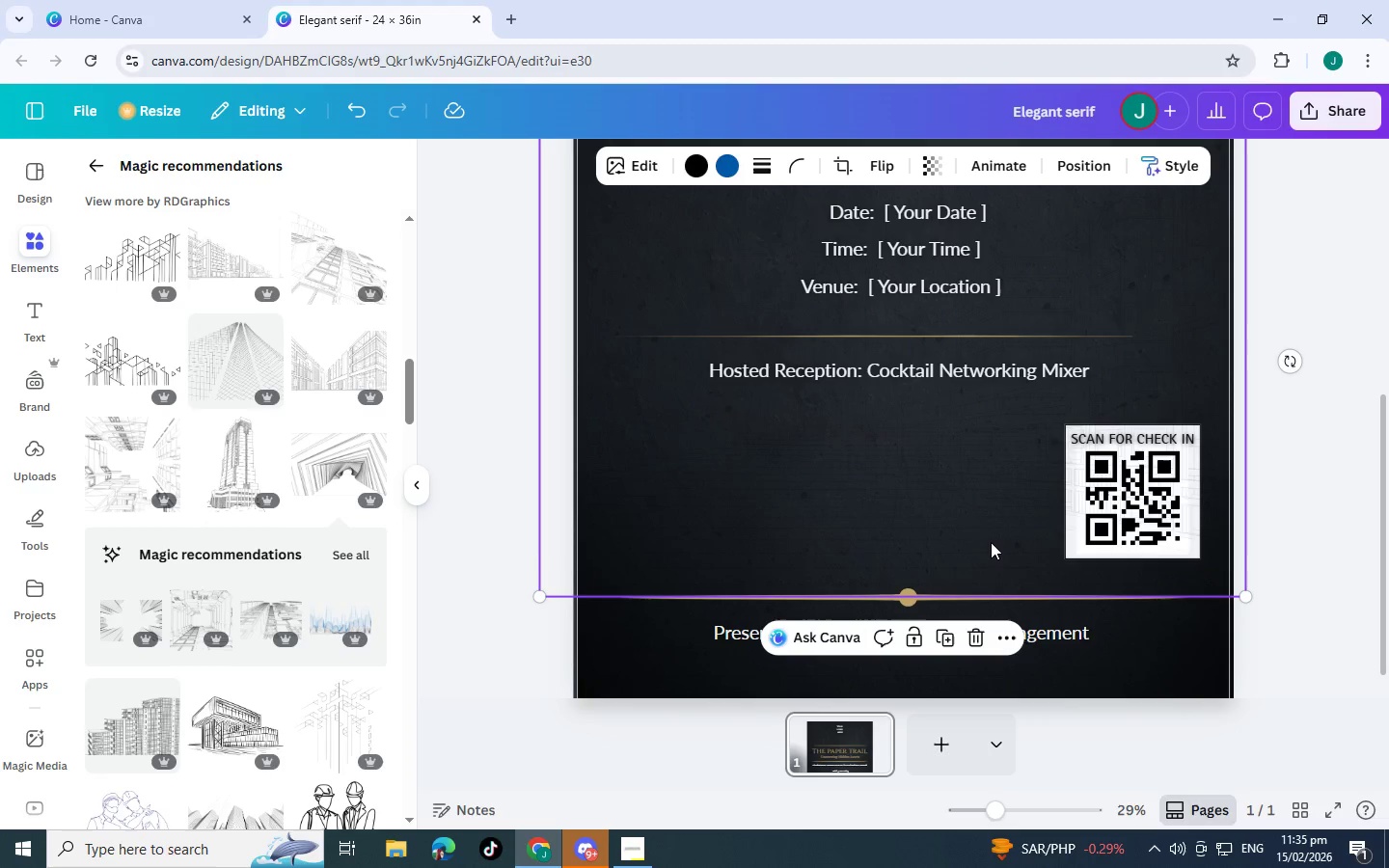 
key(Control+Quote)
 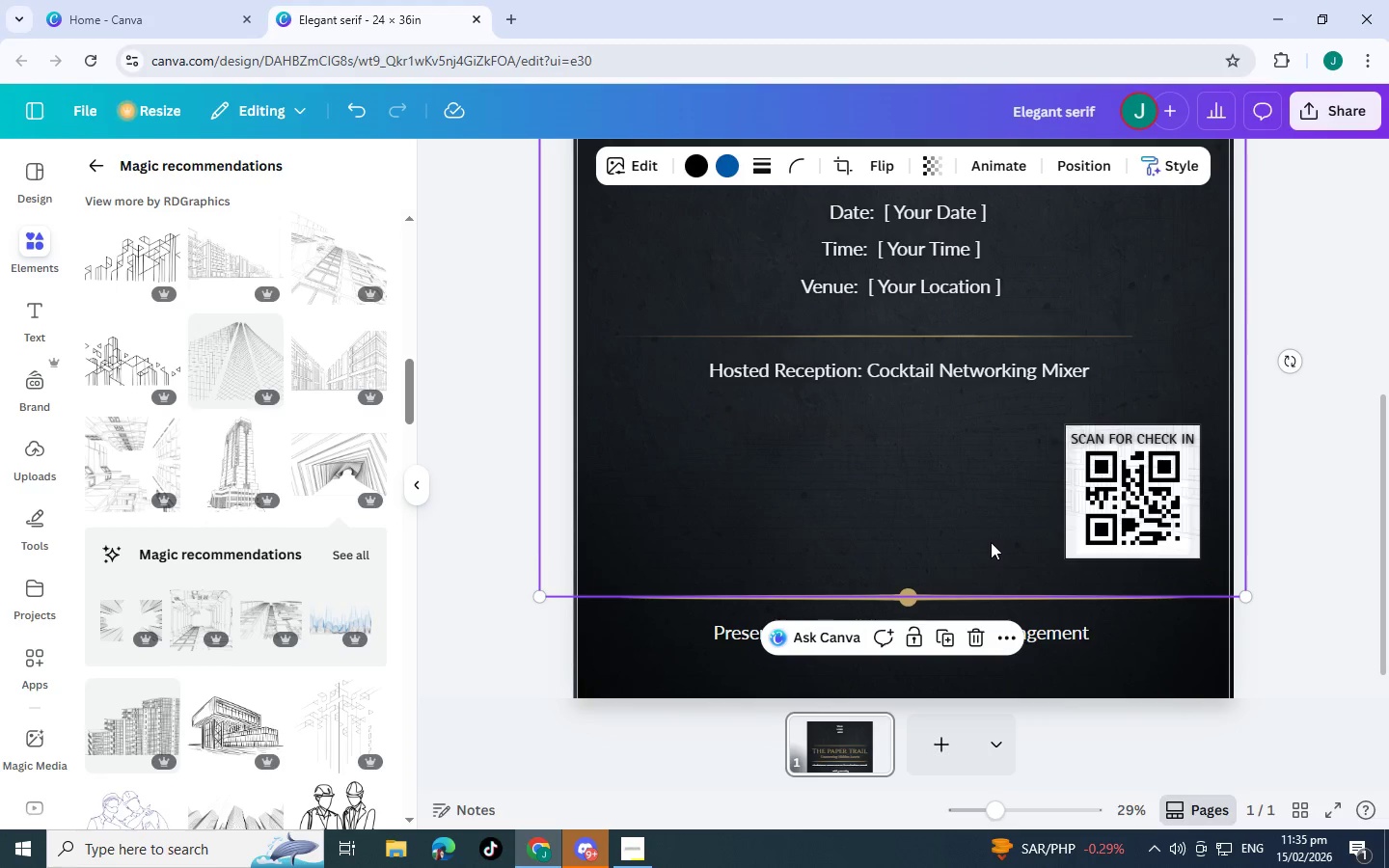 
key(Control+Quote)
 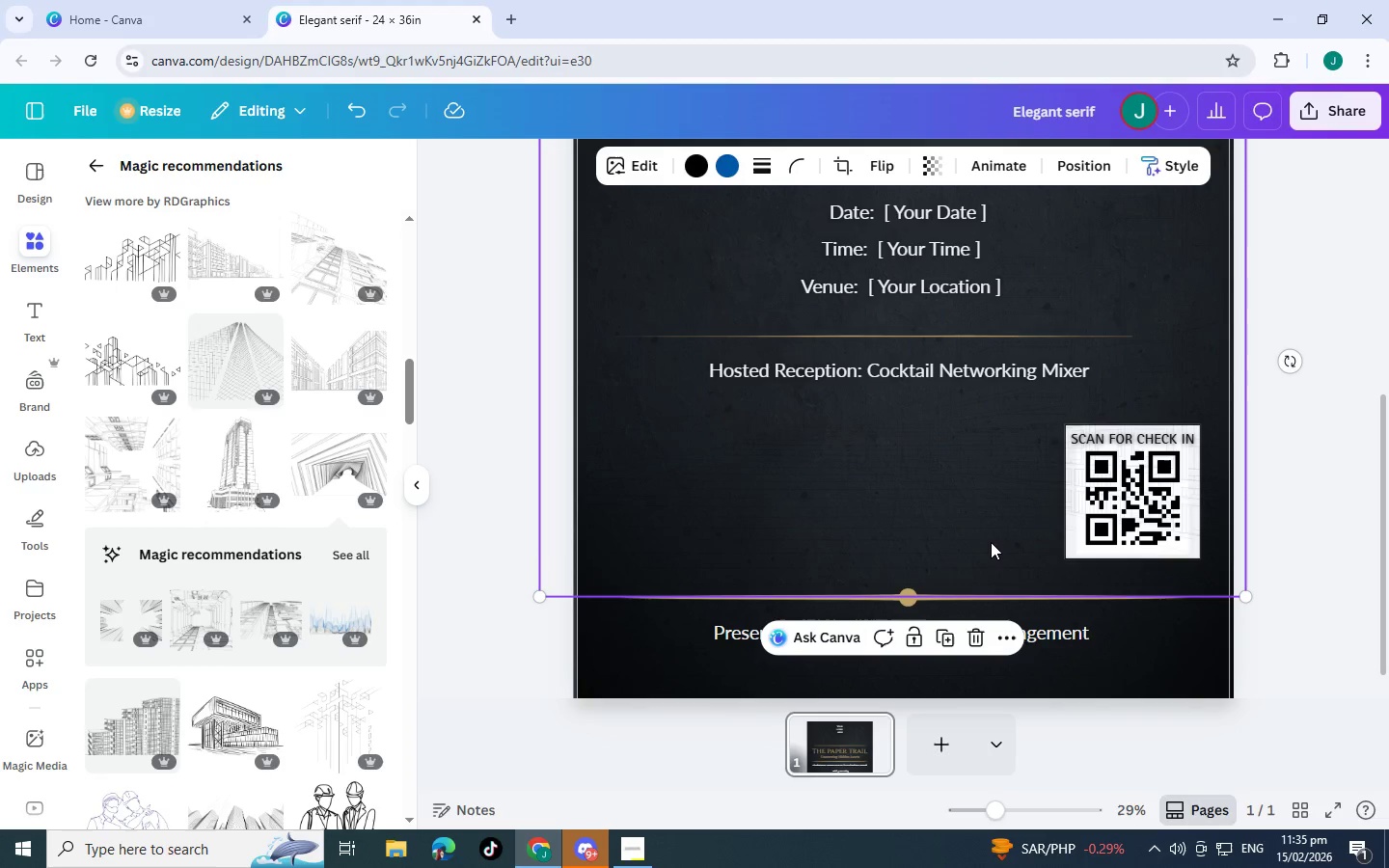 
key(Control+Quote)
 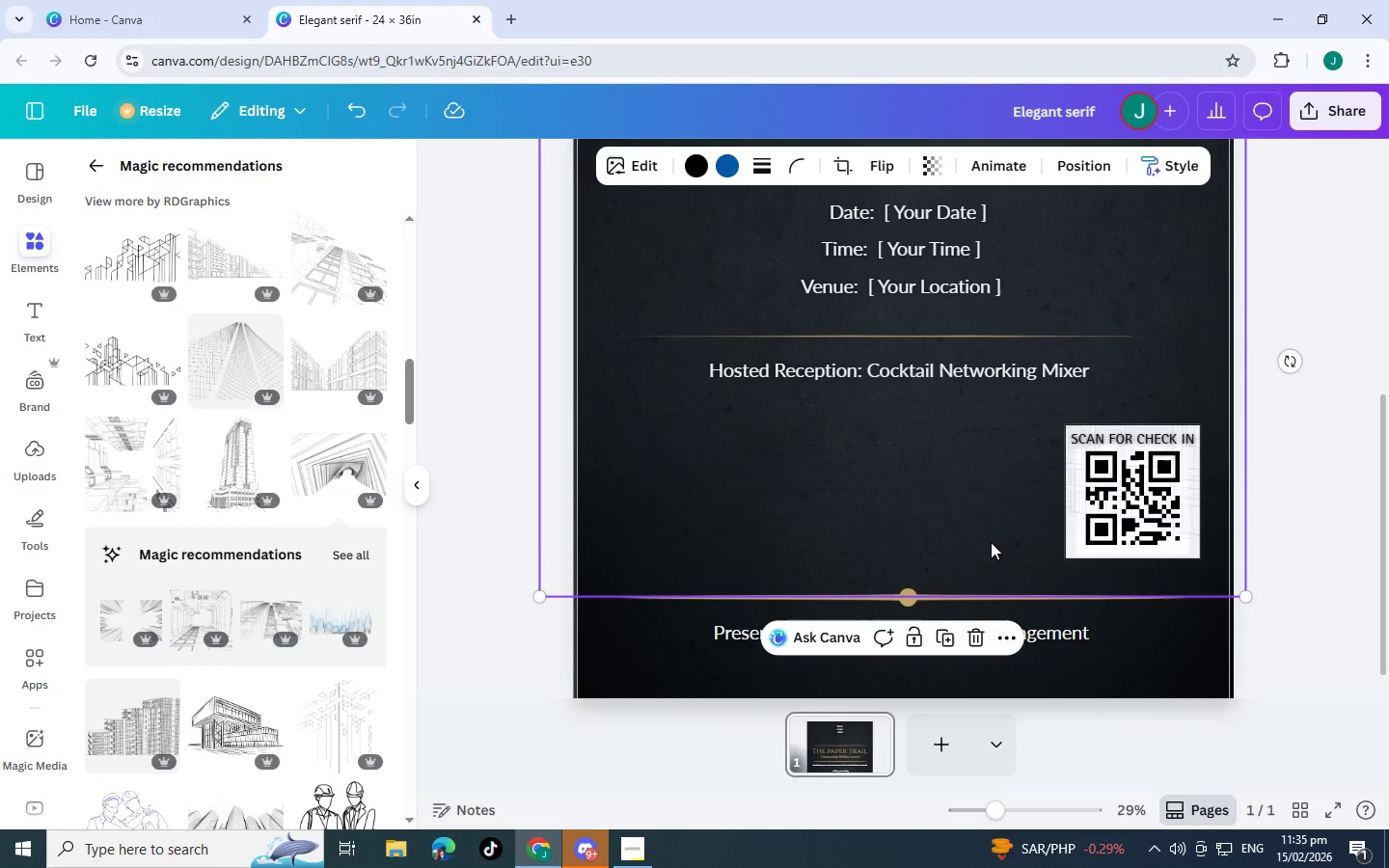 
key(Control+Quote)
 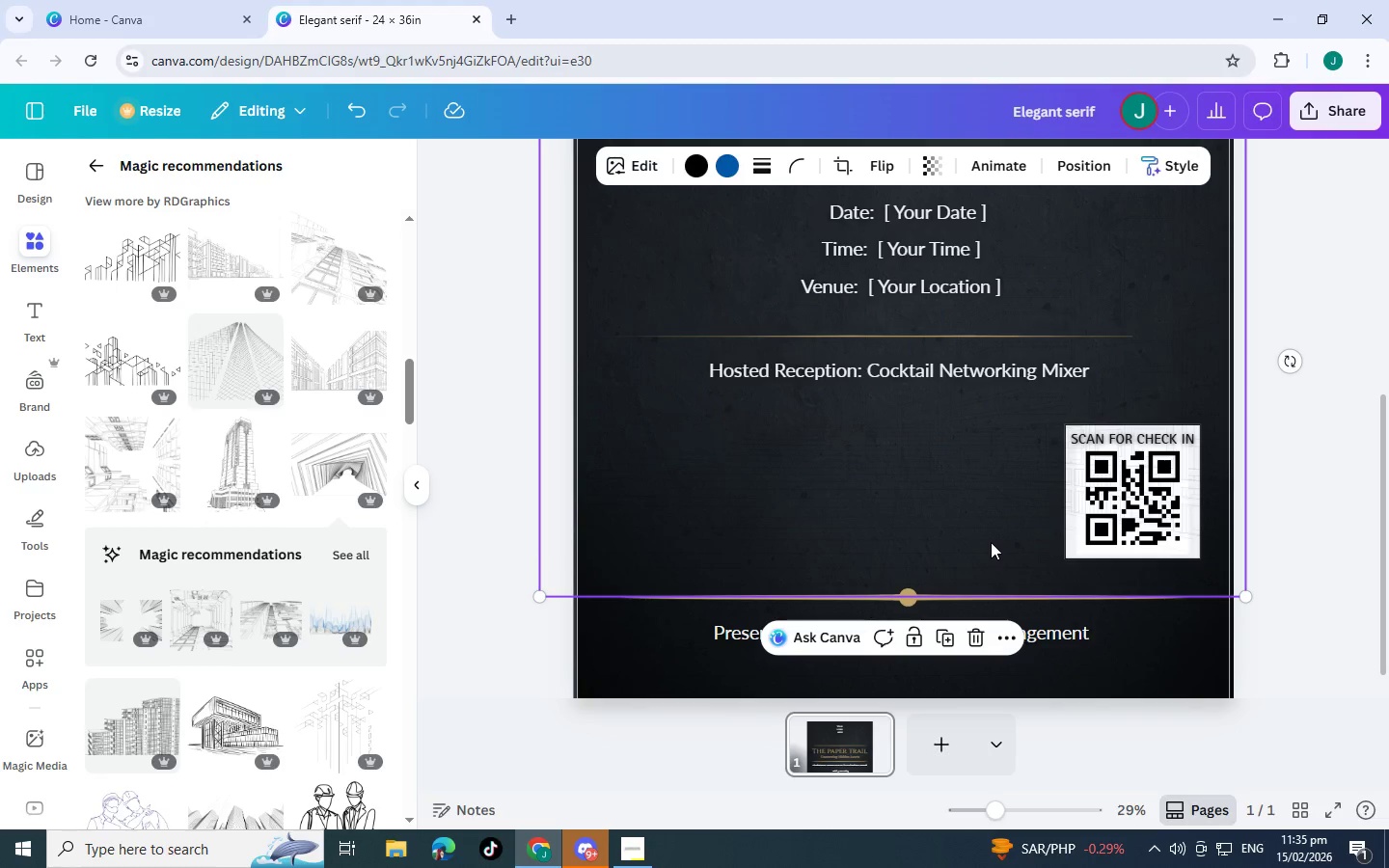 
key(Control+Quote)
 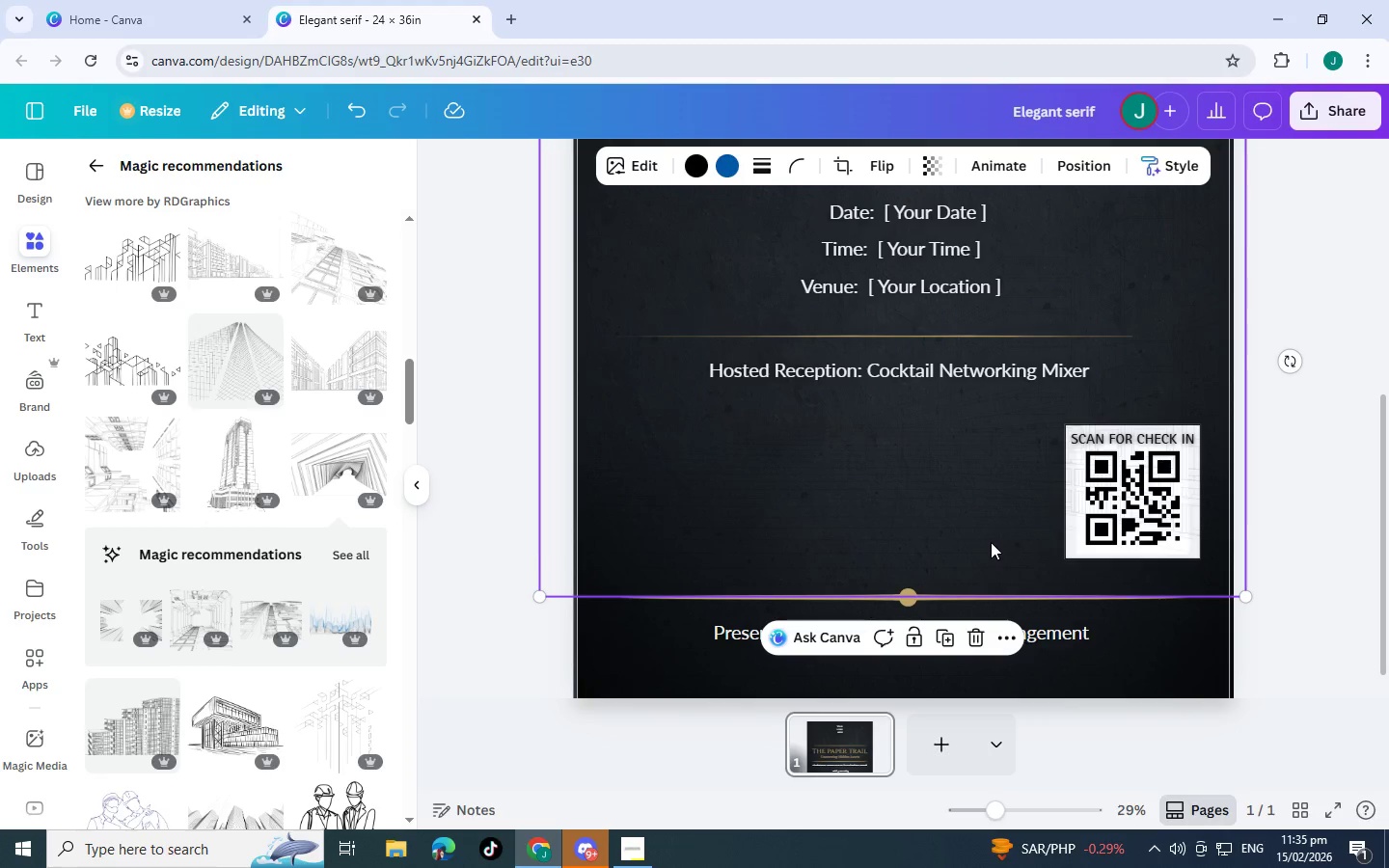 
key(Control+Quote)
 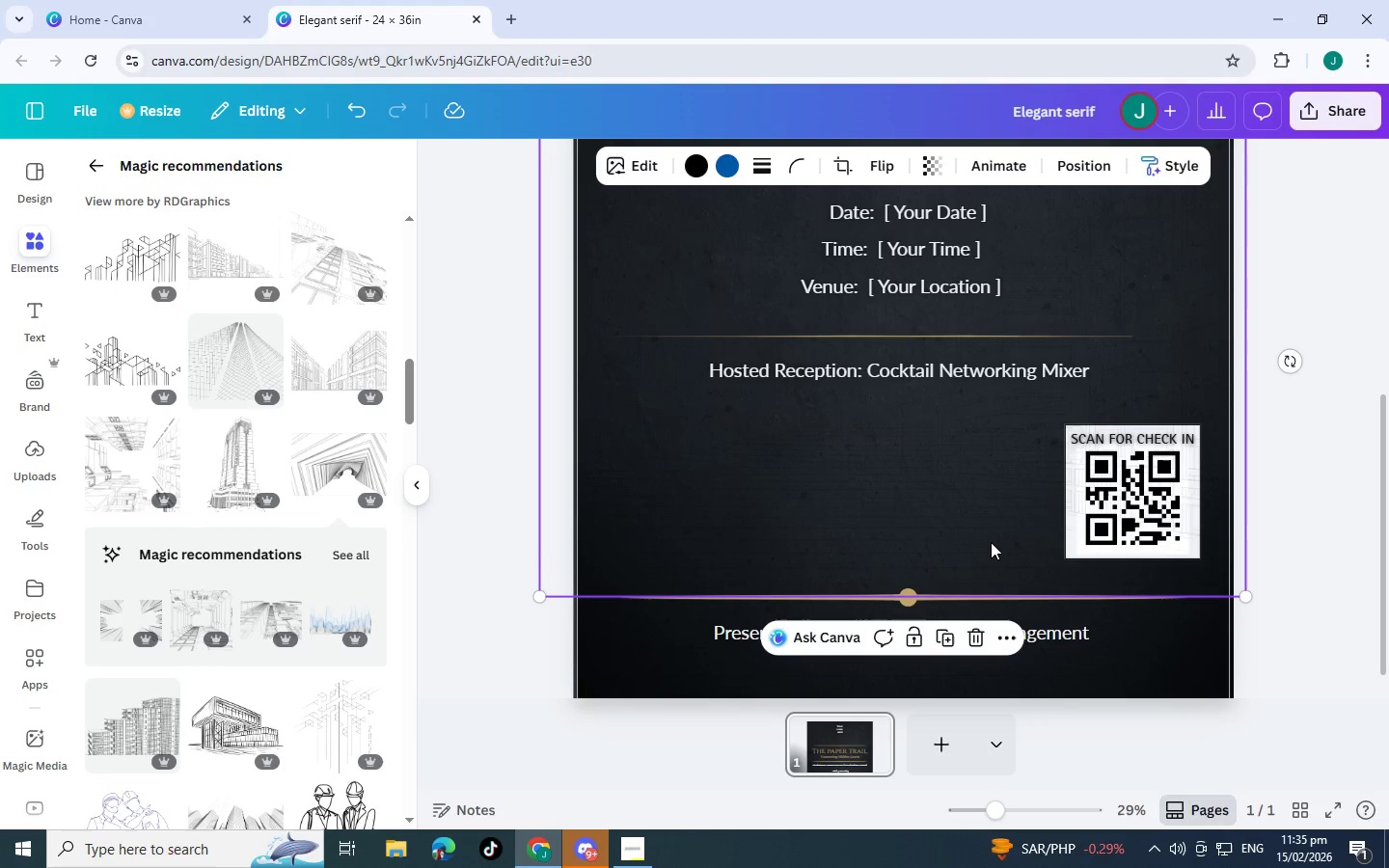 
key(Control+Quote)
 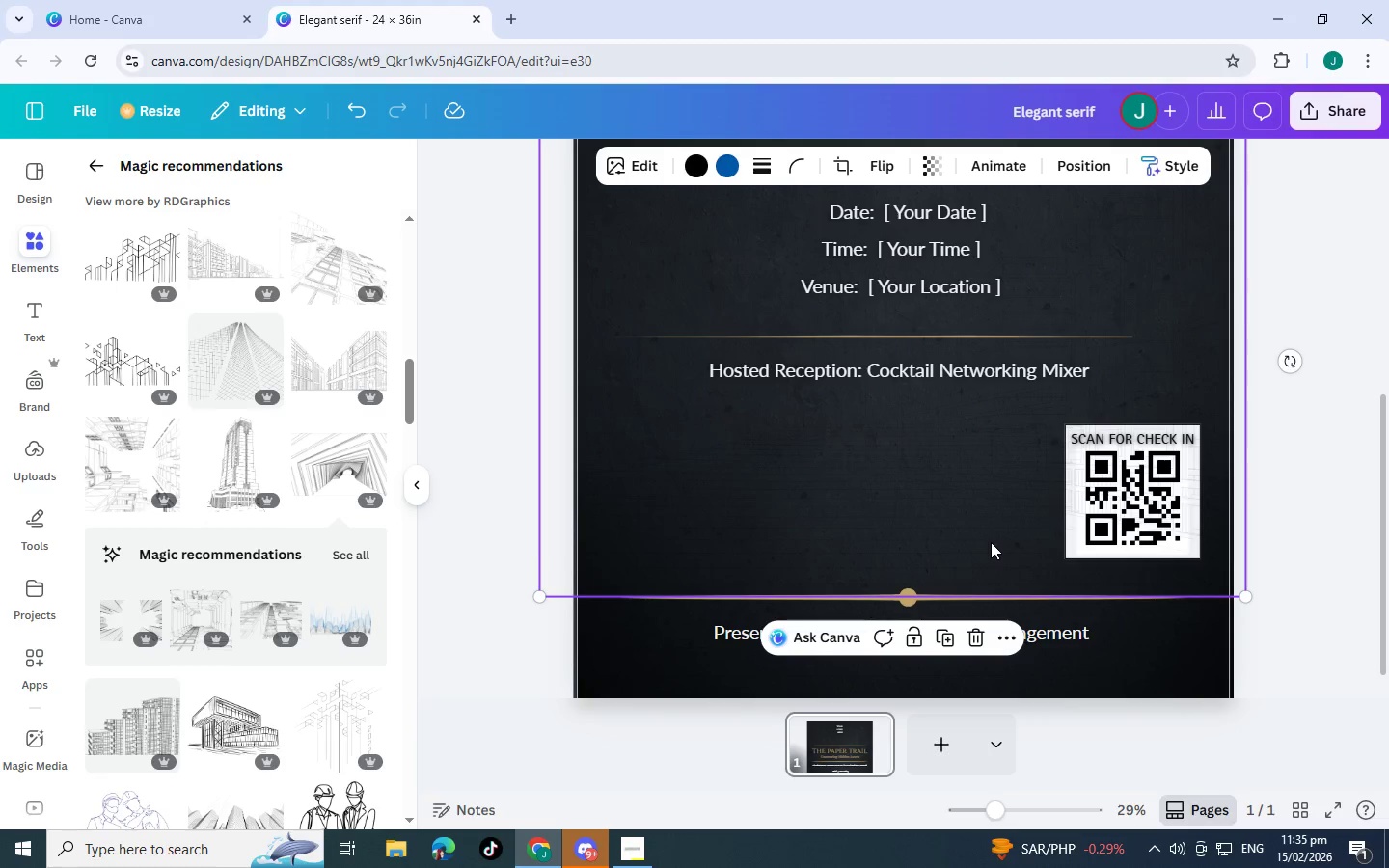 
key(Shift+Quote)
 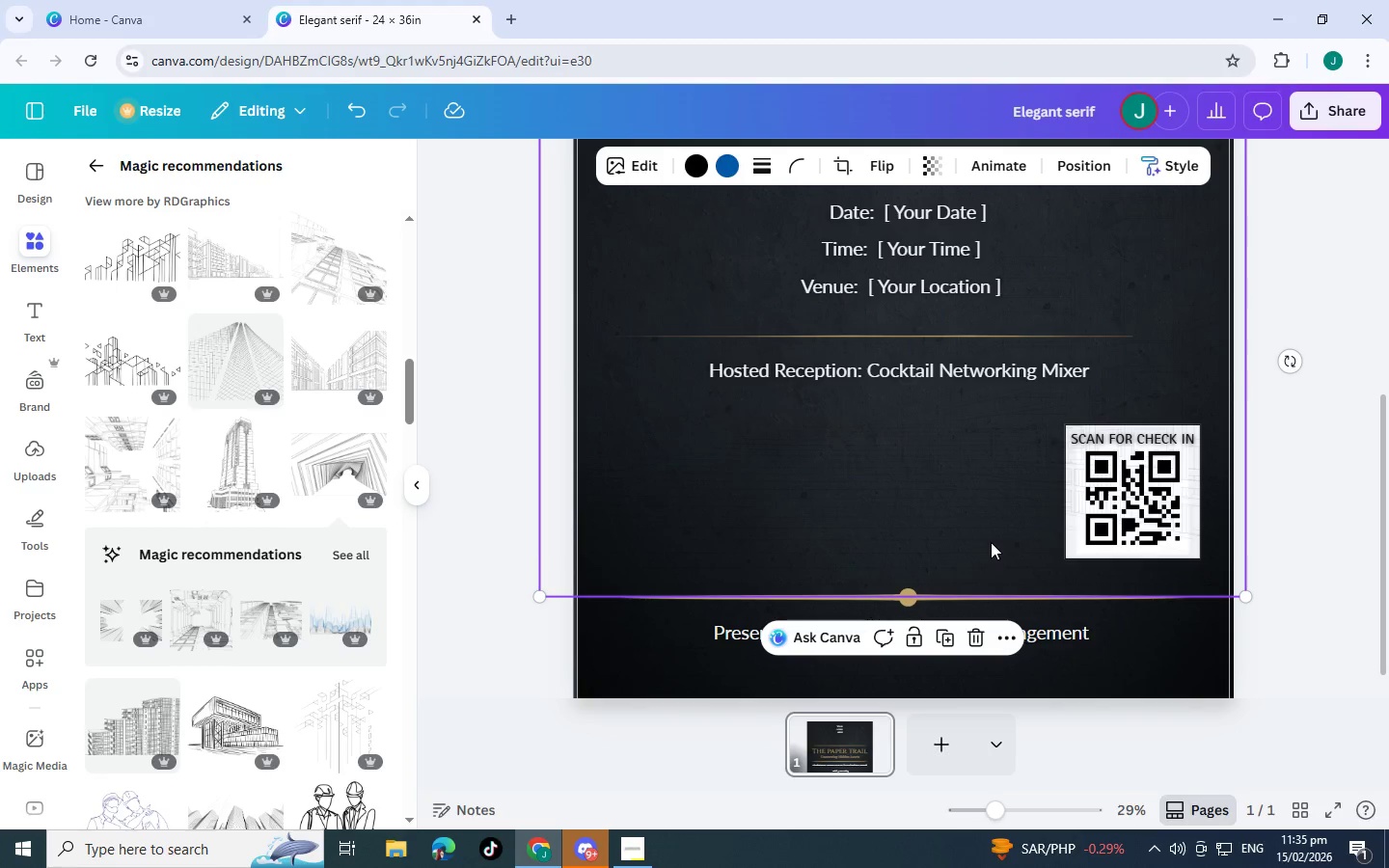 
key(Shift+BracketLeft)
 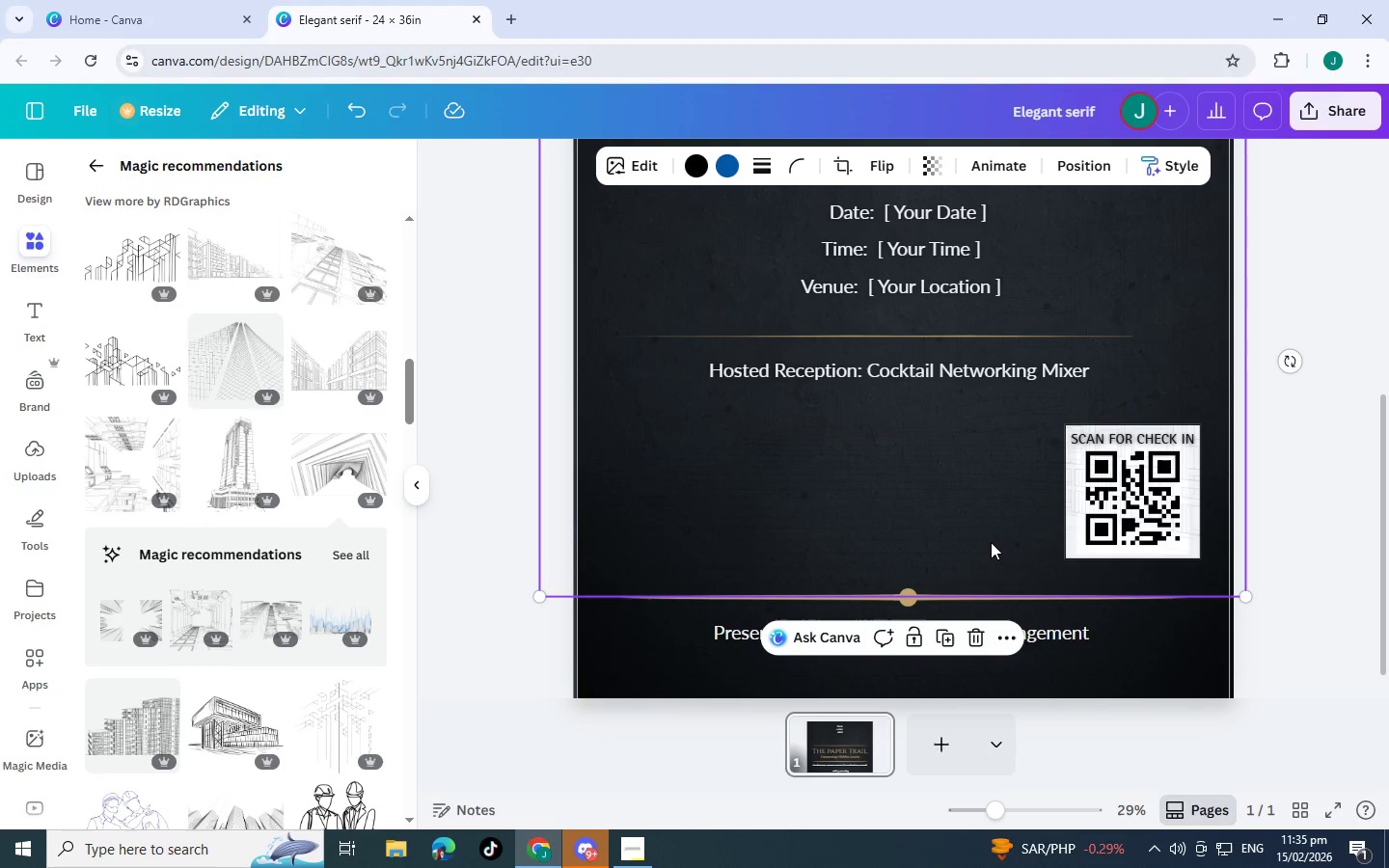 
key(Shift+BracketLeft)
 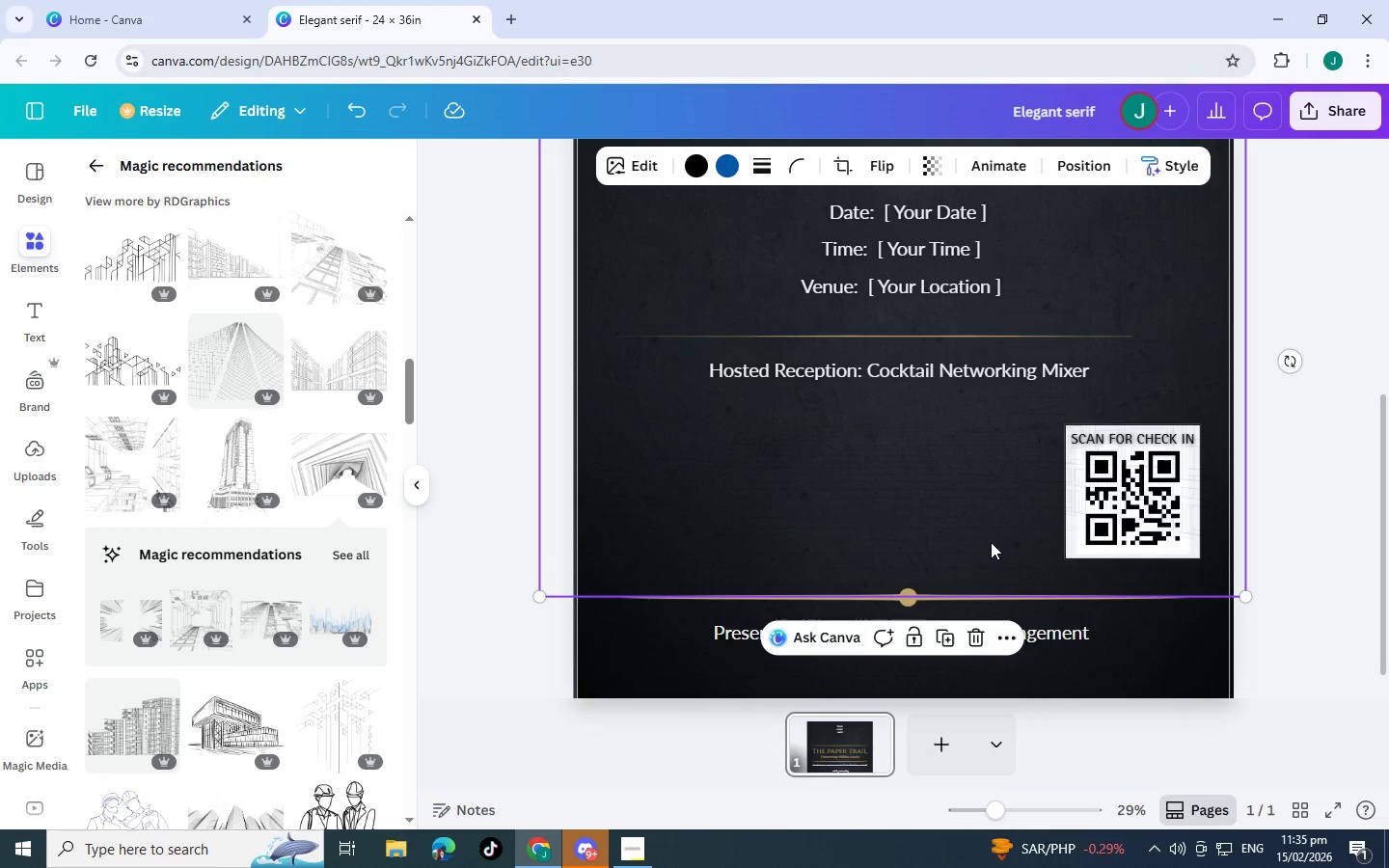 
key(Shift+BracketLeft)
 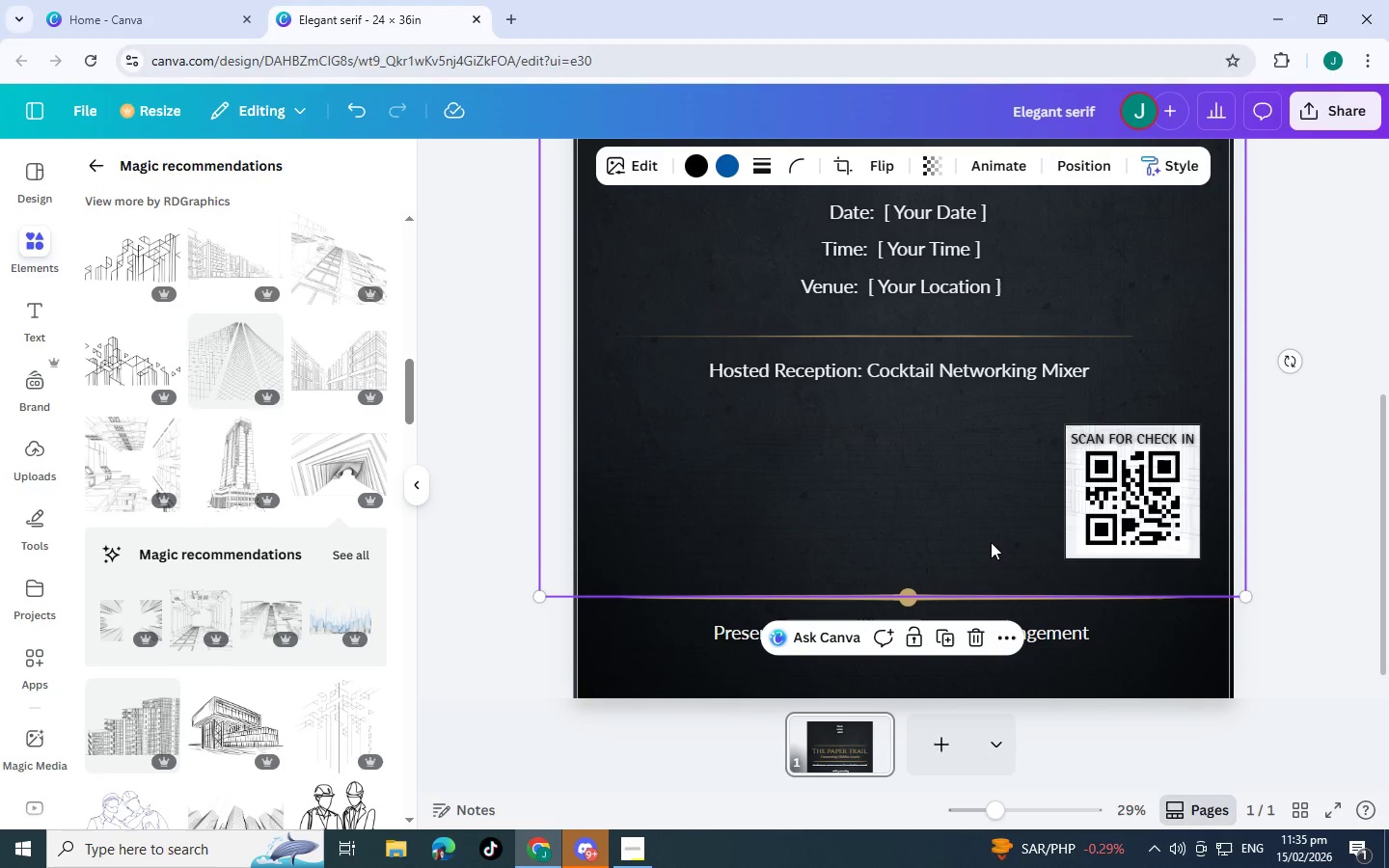 
key(Shift+BracketLeft)
 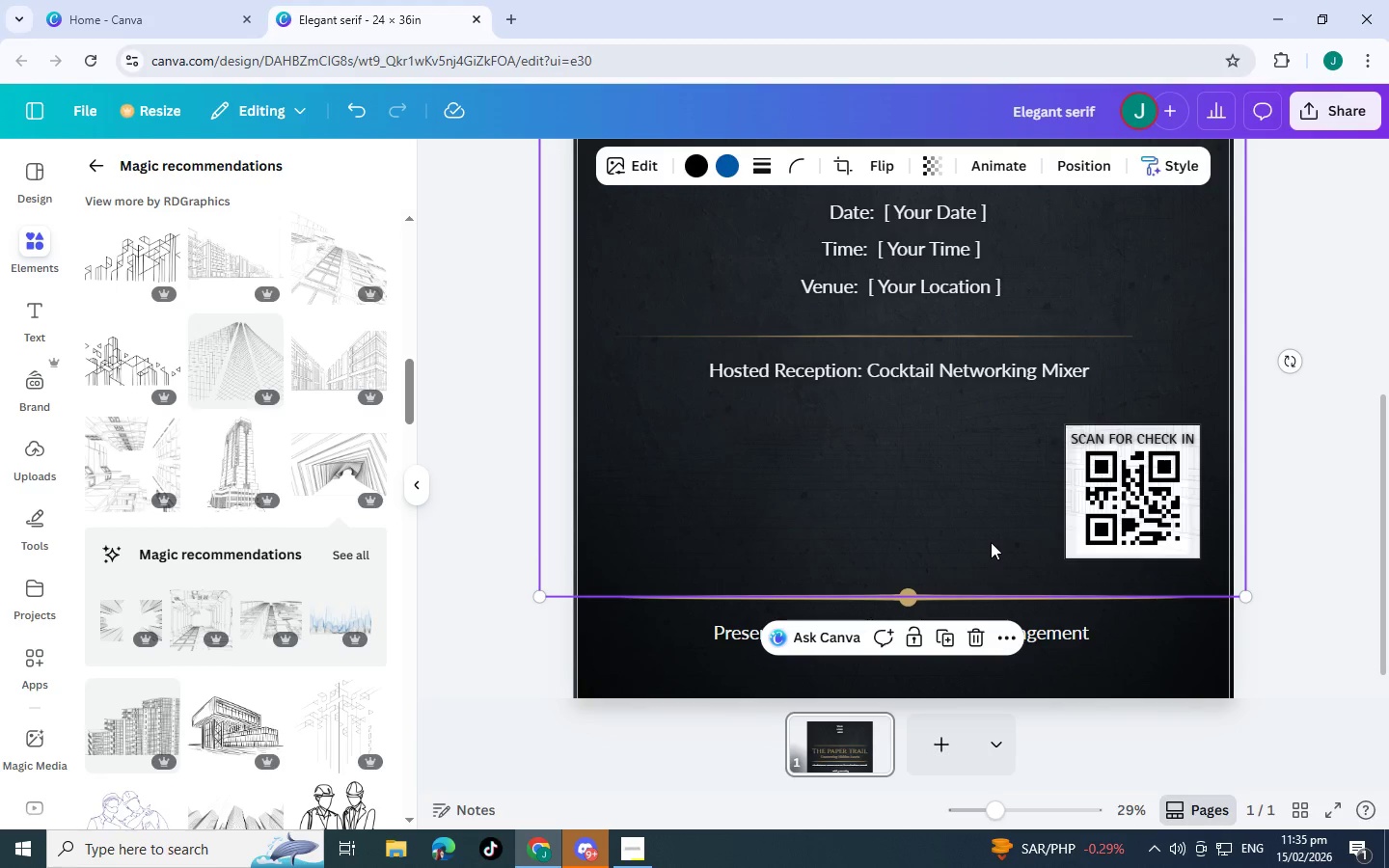 
key(Shift+BracketLeft)
 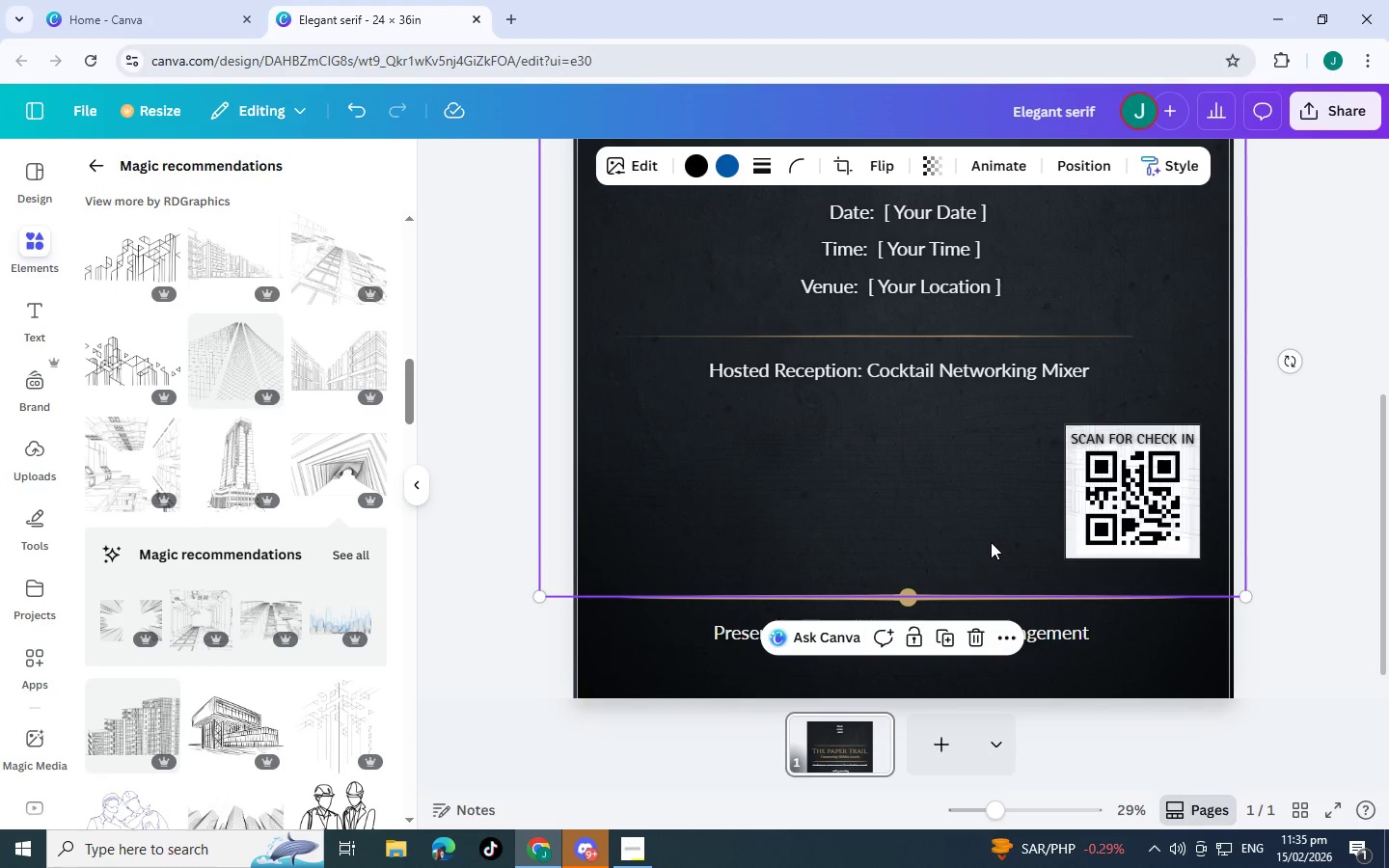 
key(Shift+BracketLeft)
 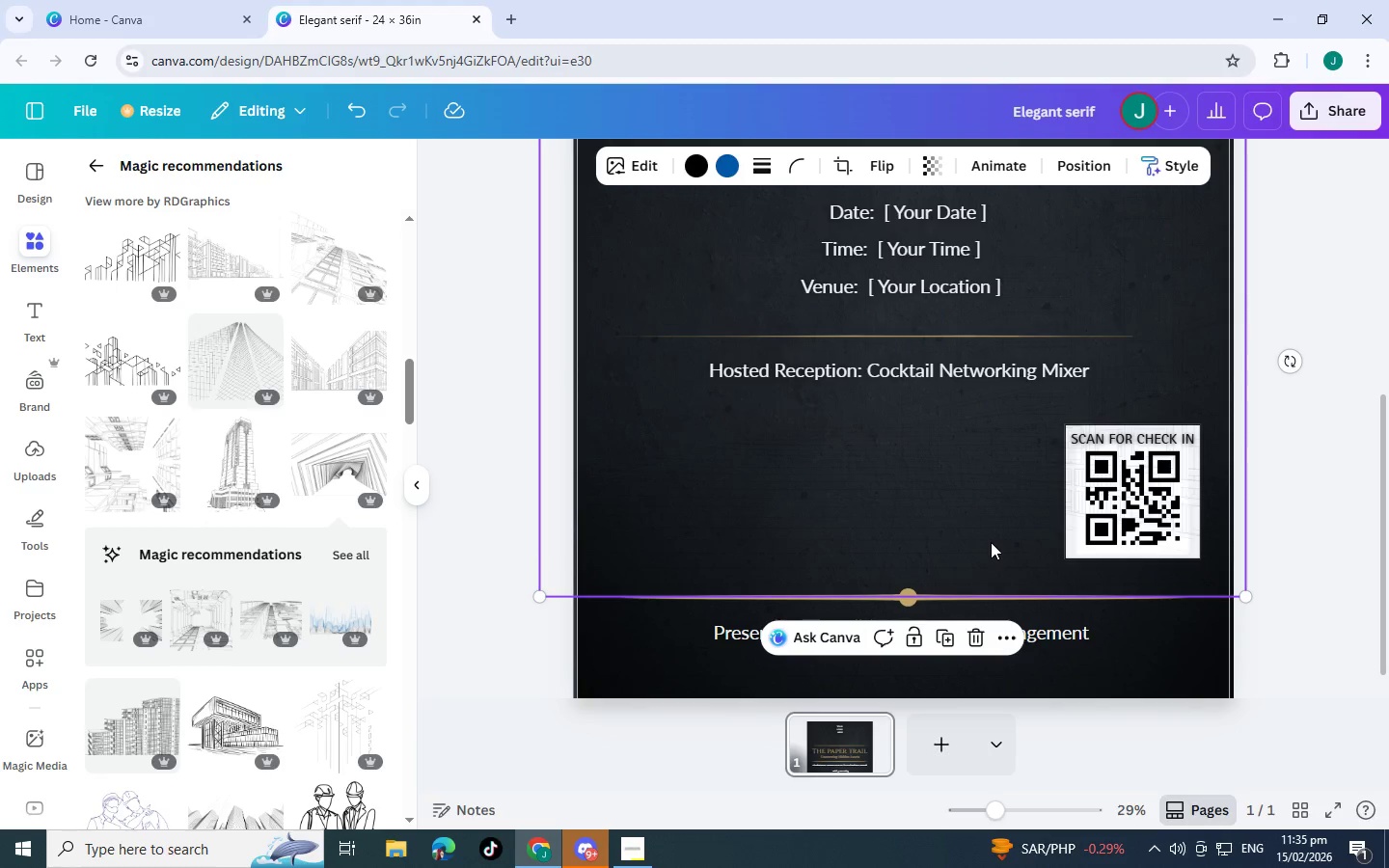 
key(Shift+BracketLeft)
 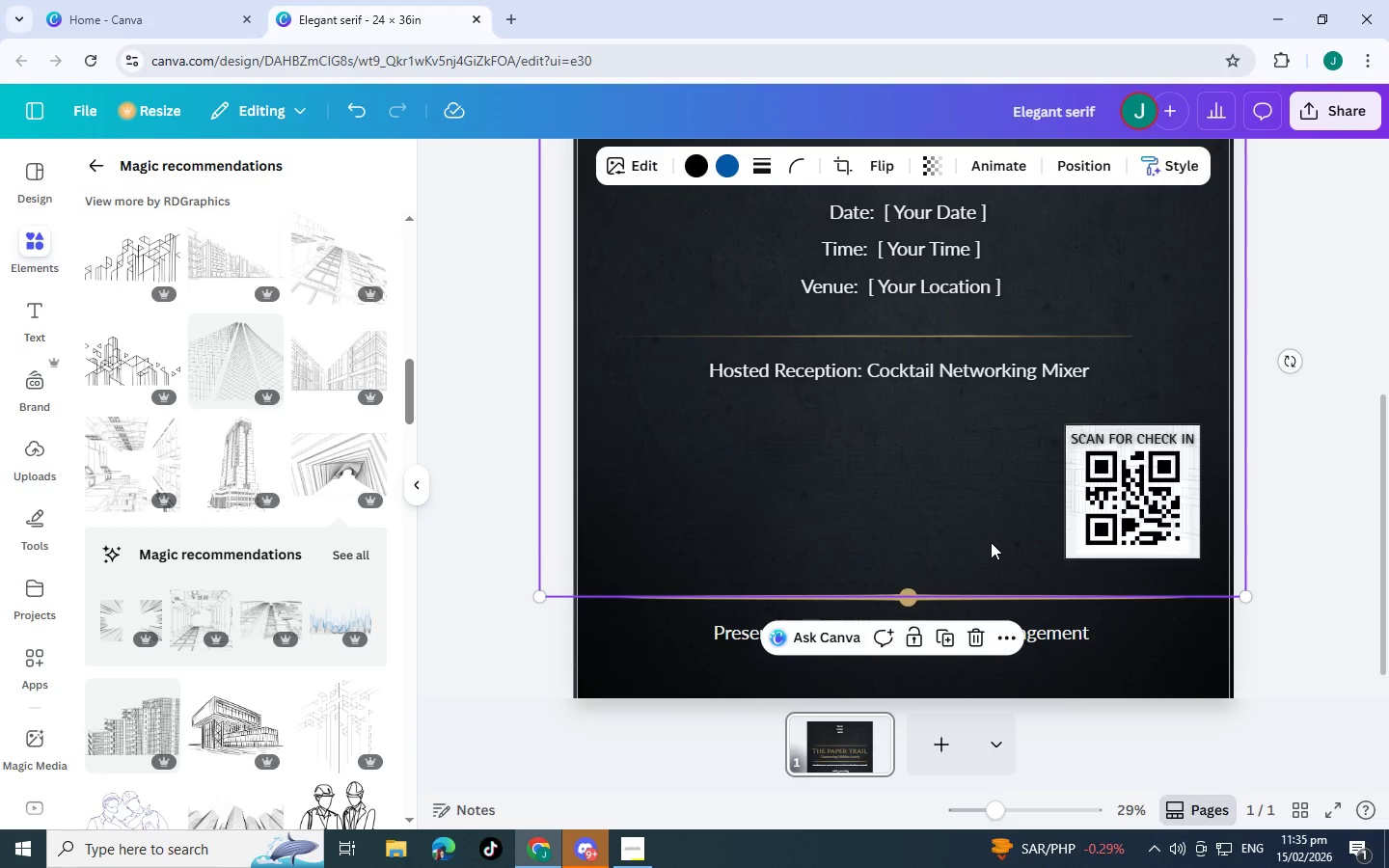 
key(Control+BracketLeft)
 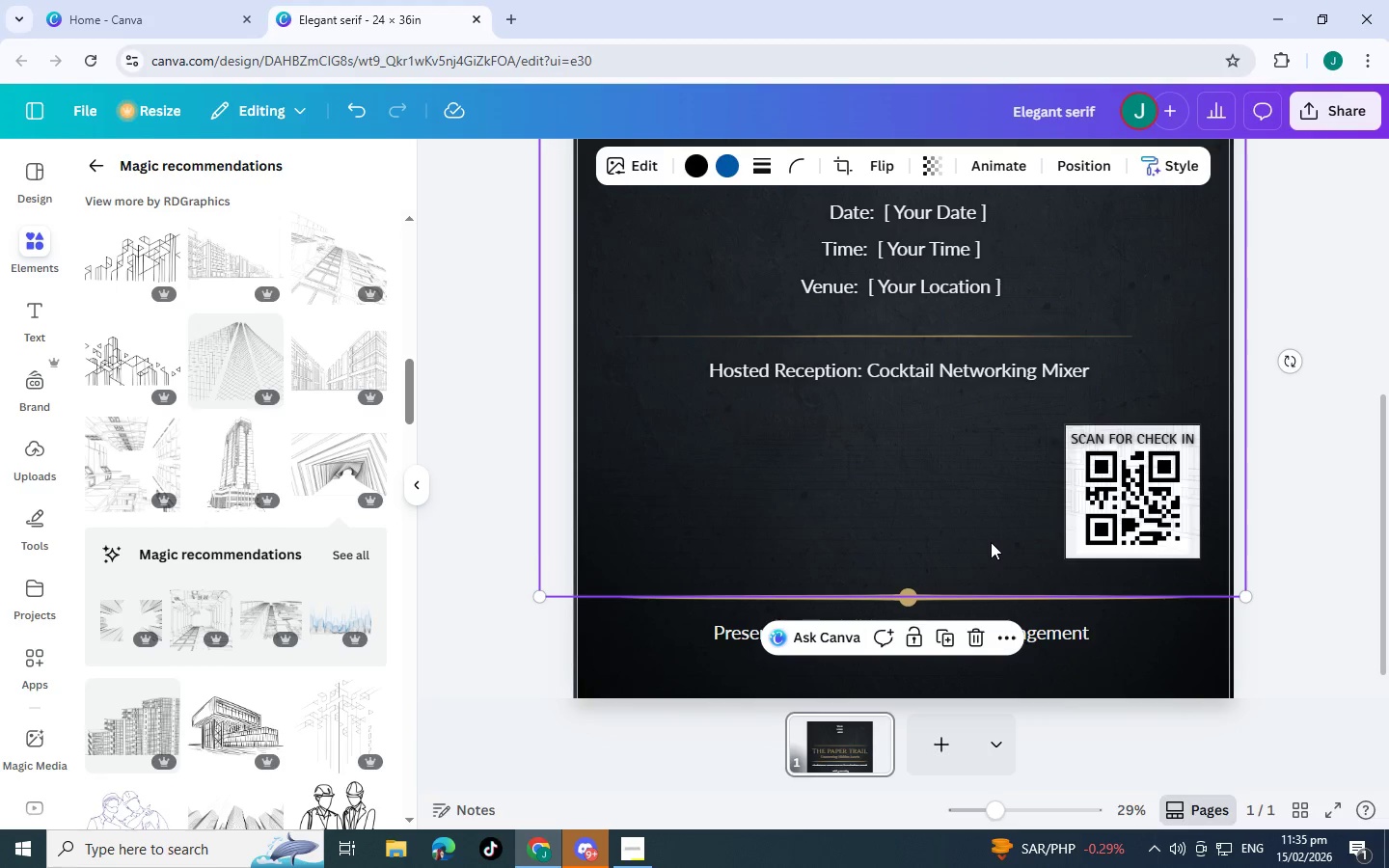 
key(Control+BracketLeft)
 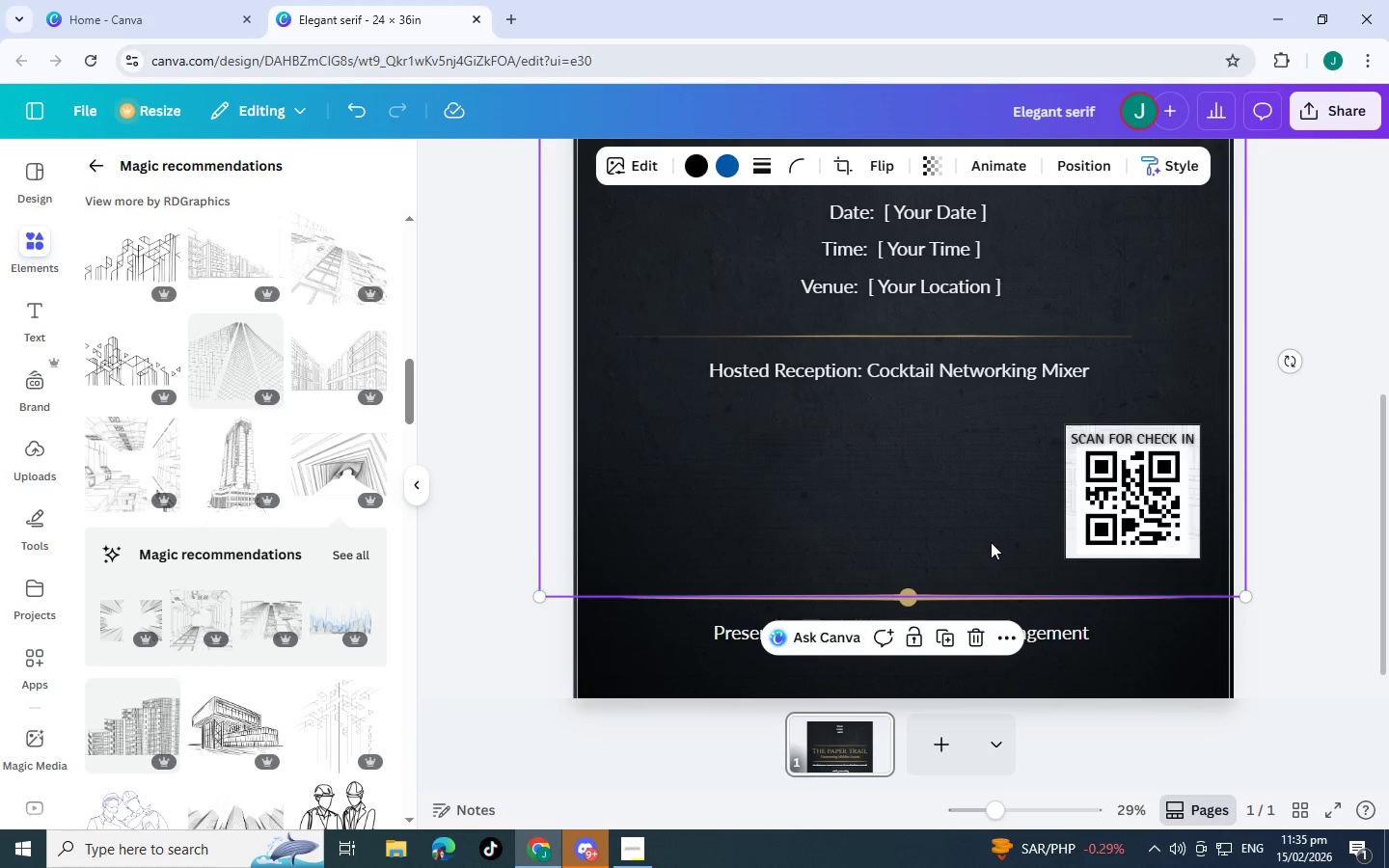 
key(Control+BracketLeft)
 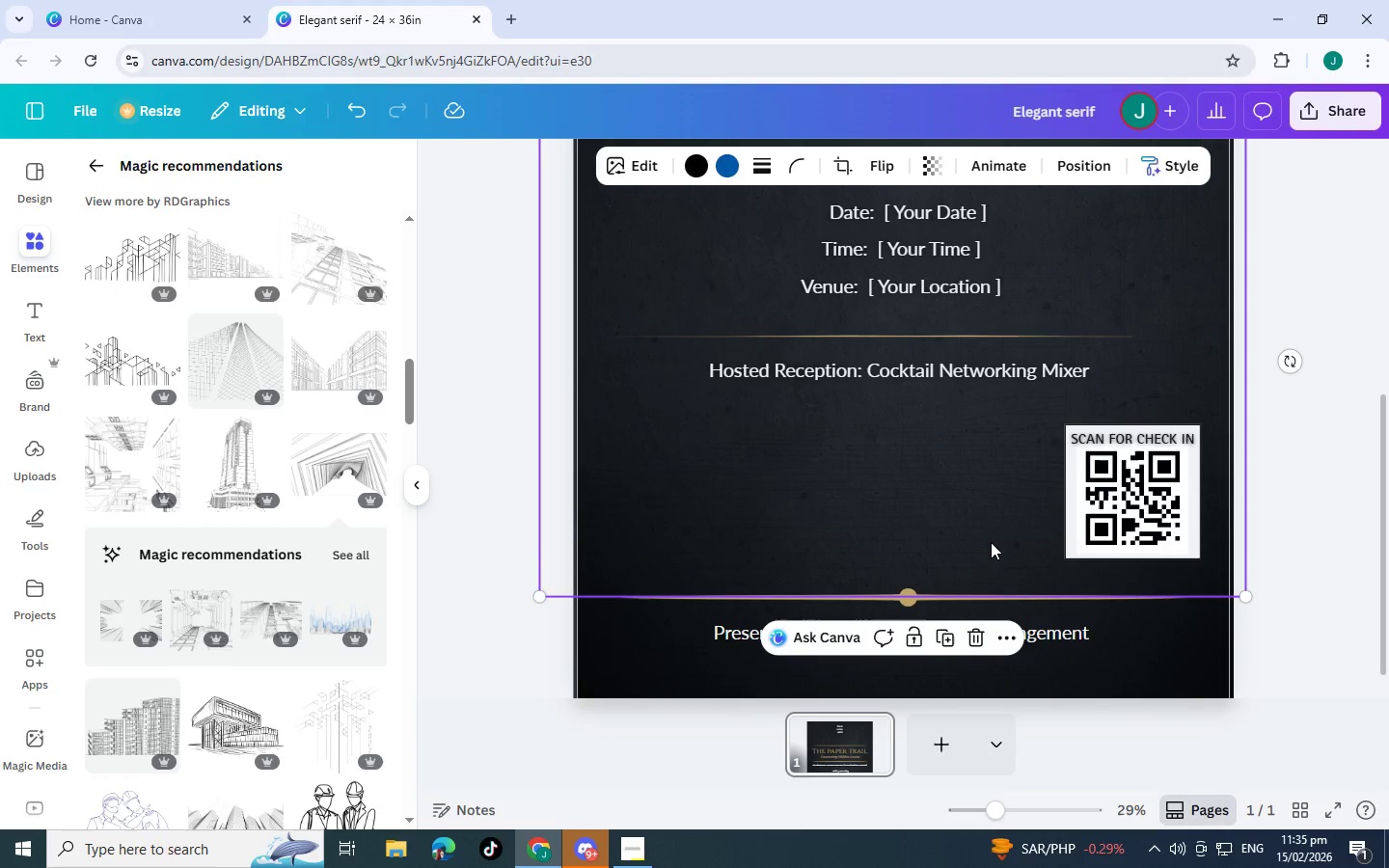 
key(Control+BracketLeft)
 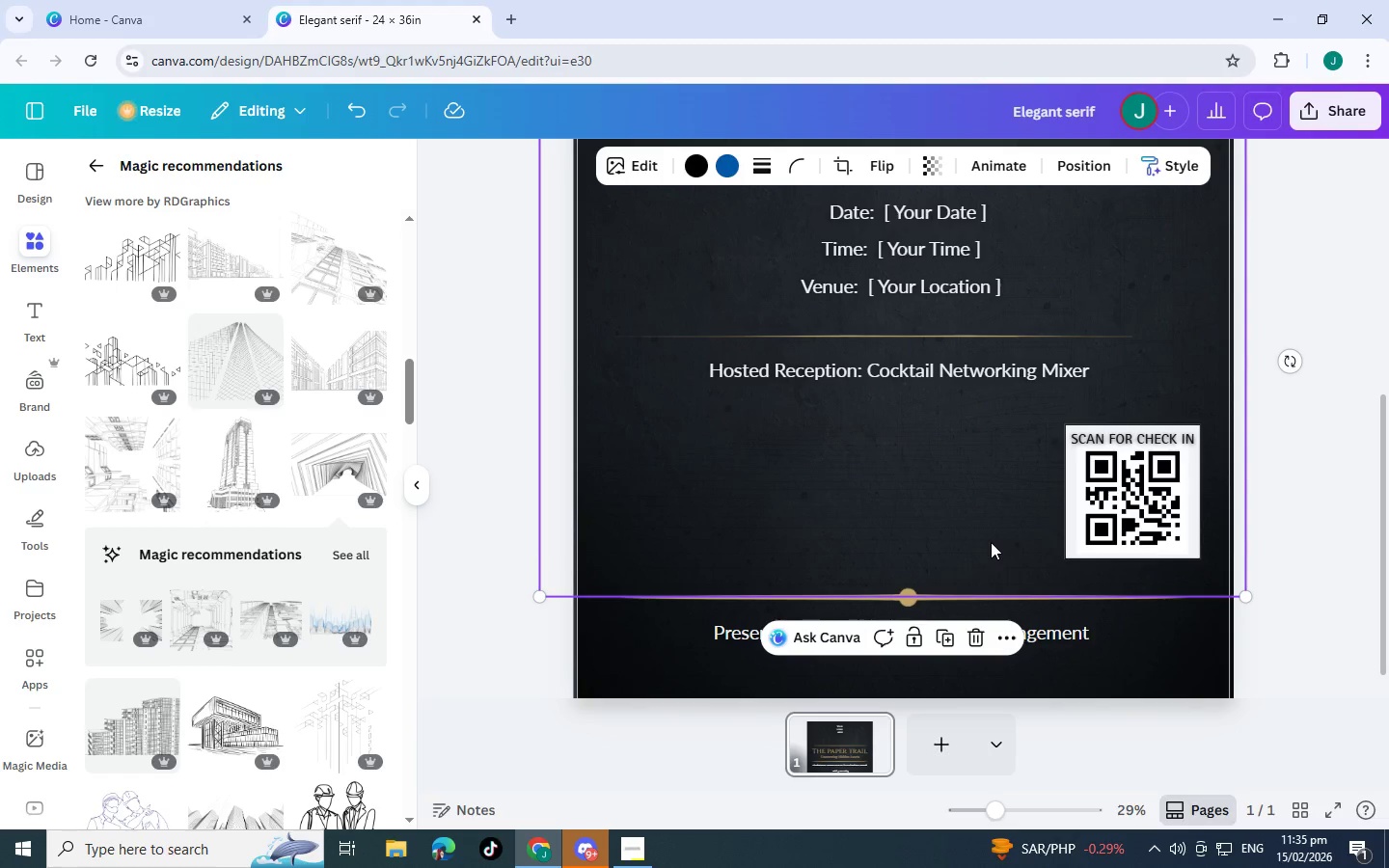 
left_click([1333, 482])
 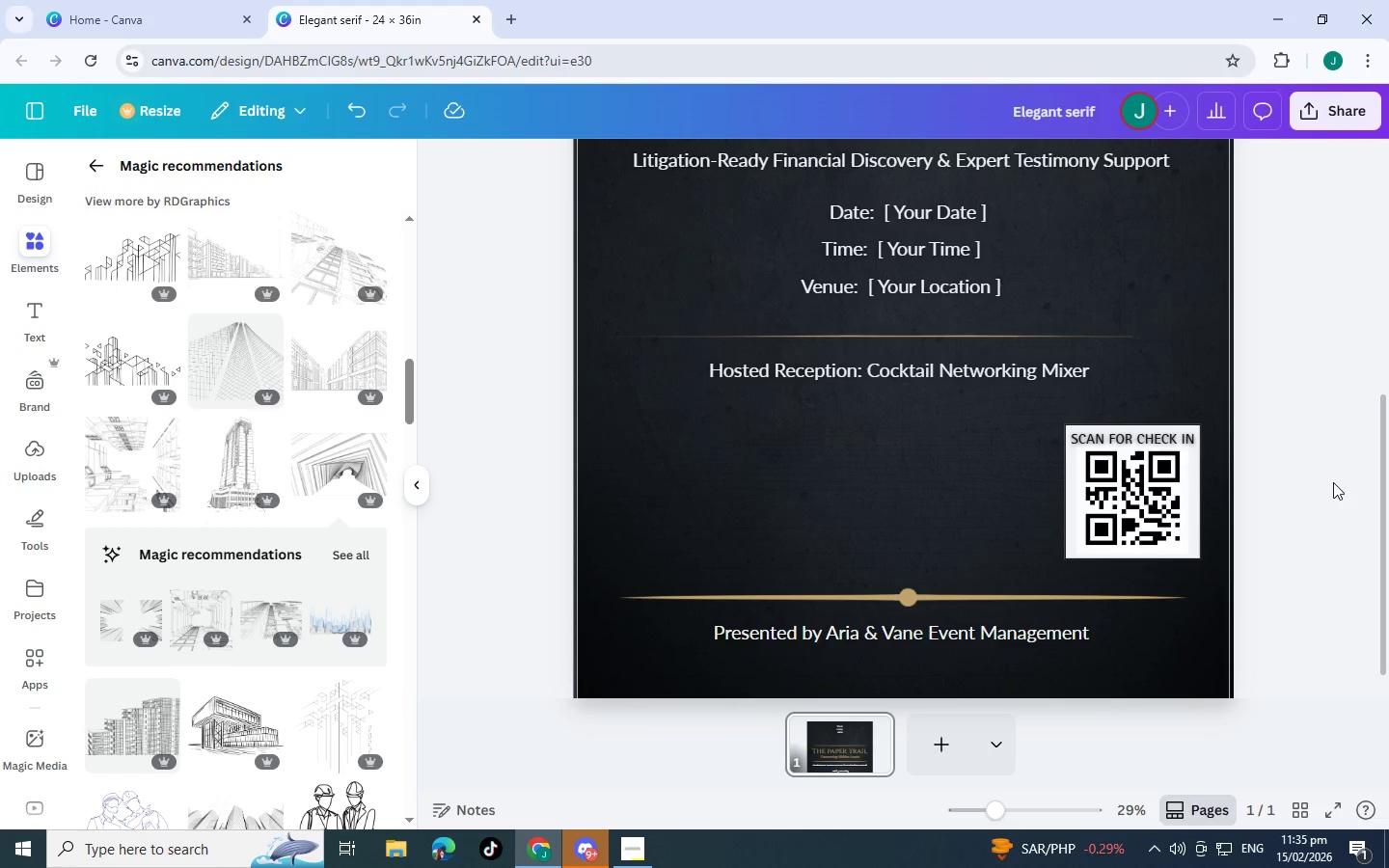 
scroll: coordinate [1333, 482], scroll_direction: up, amount: 4.0
 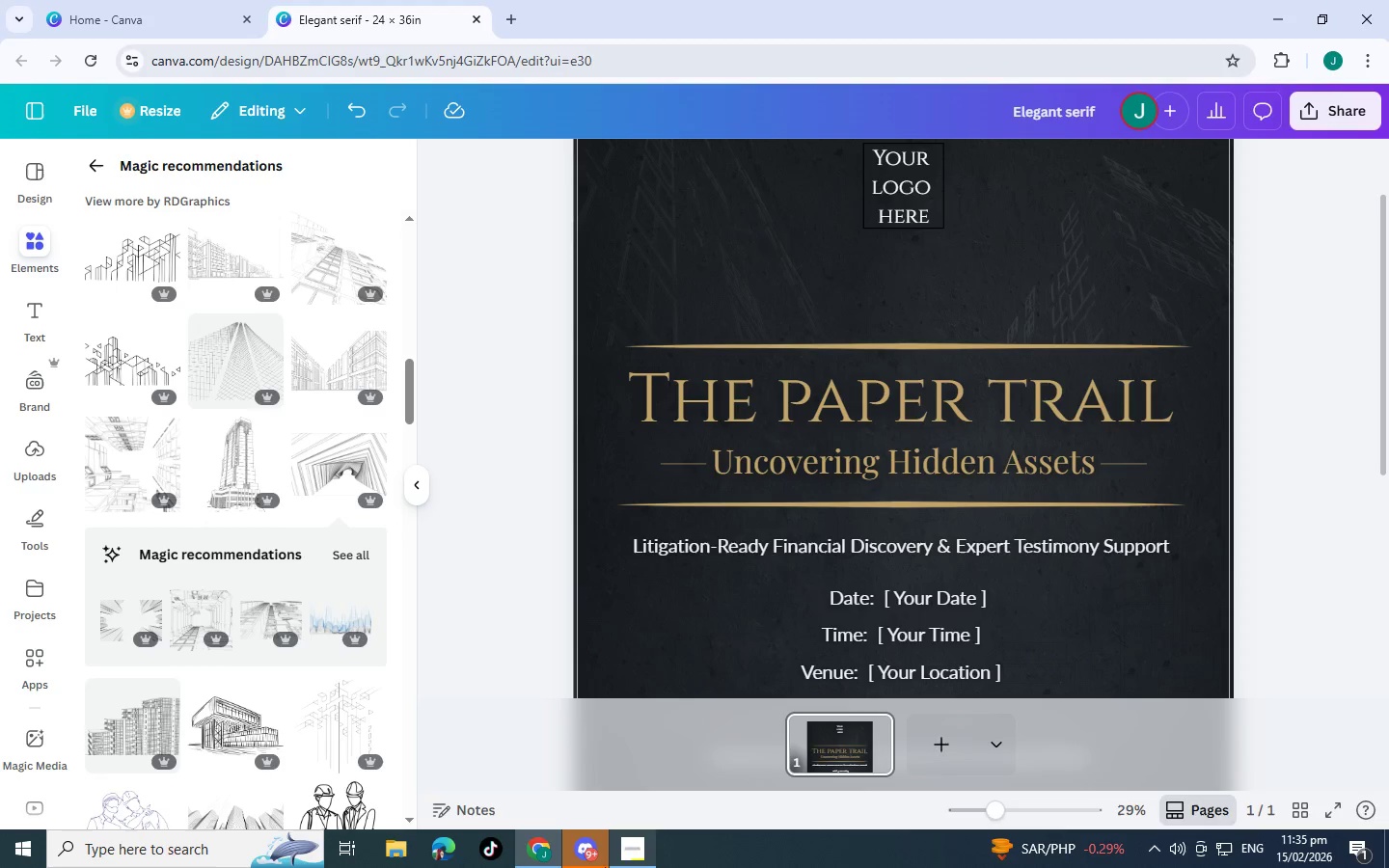 
left_click([634, 861])